 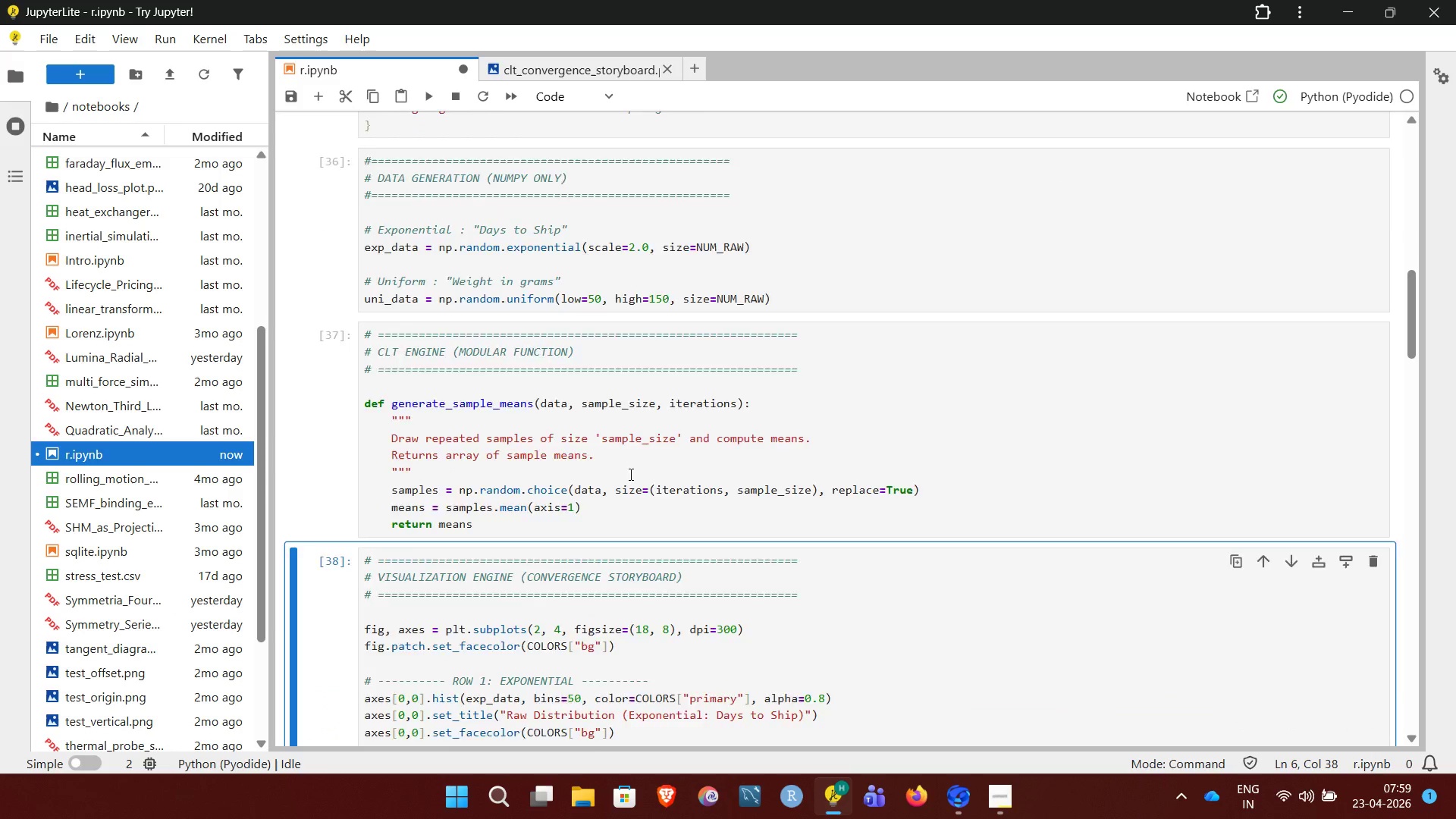 
left_click([447, 400])
 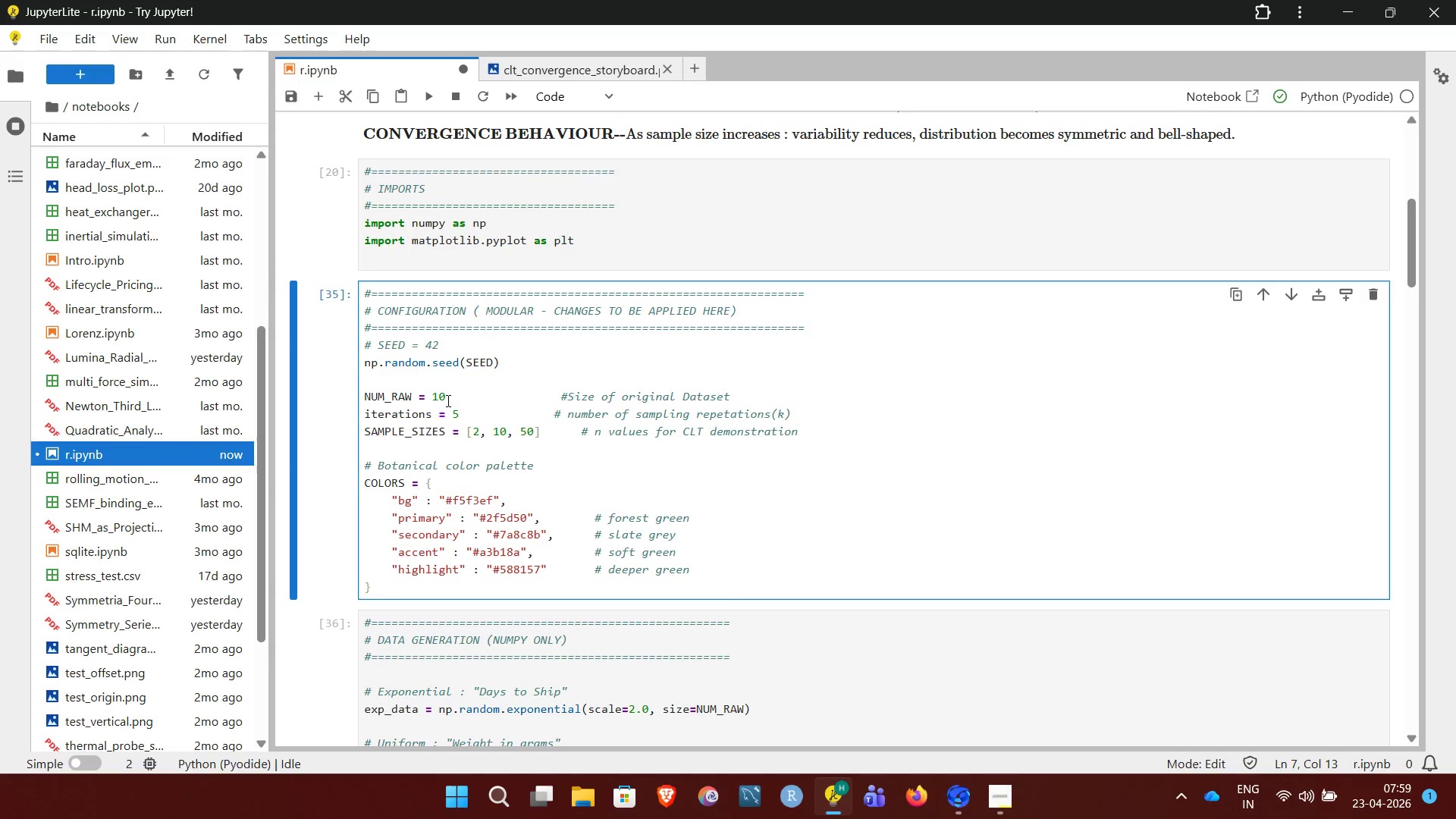 
type(000)
 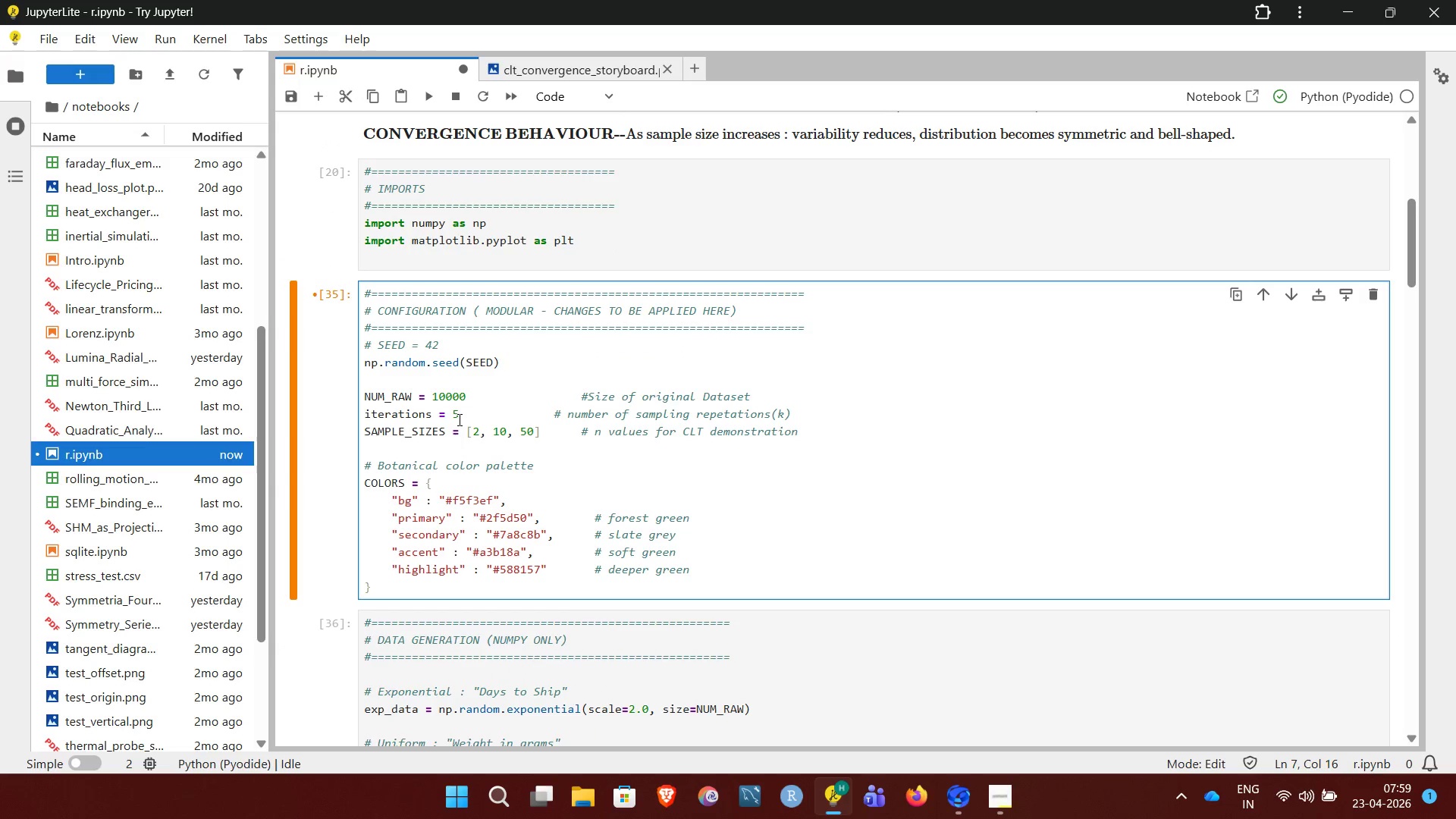 
left_click([458, 419])
 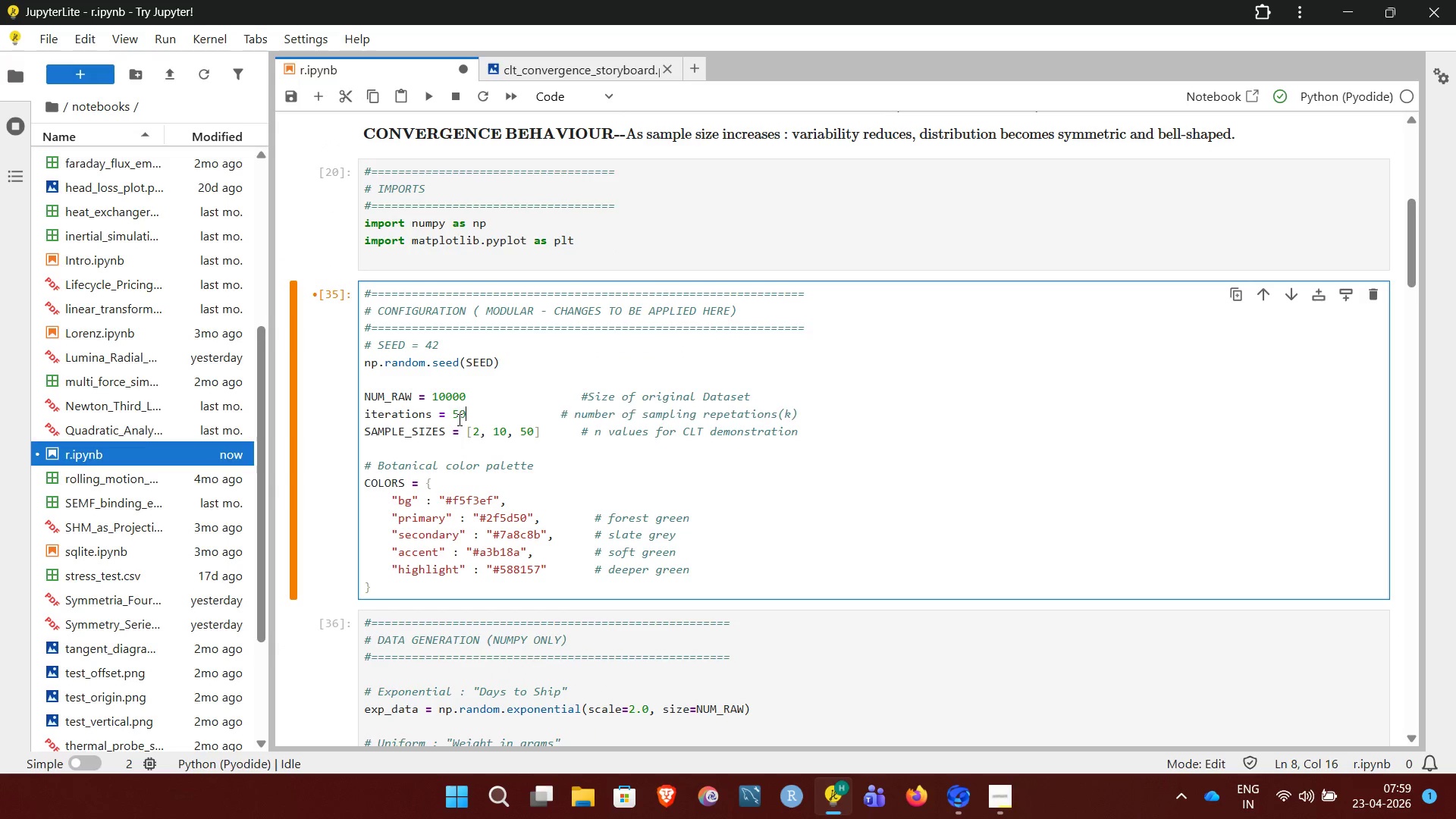 
type(000)
 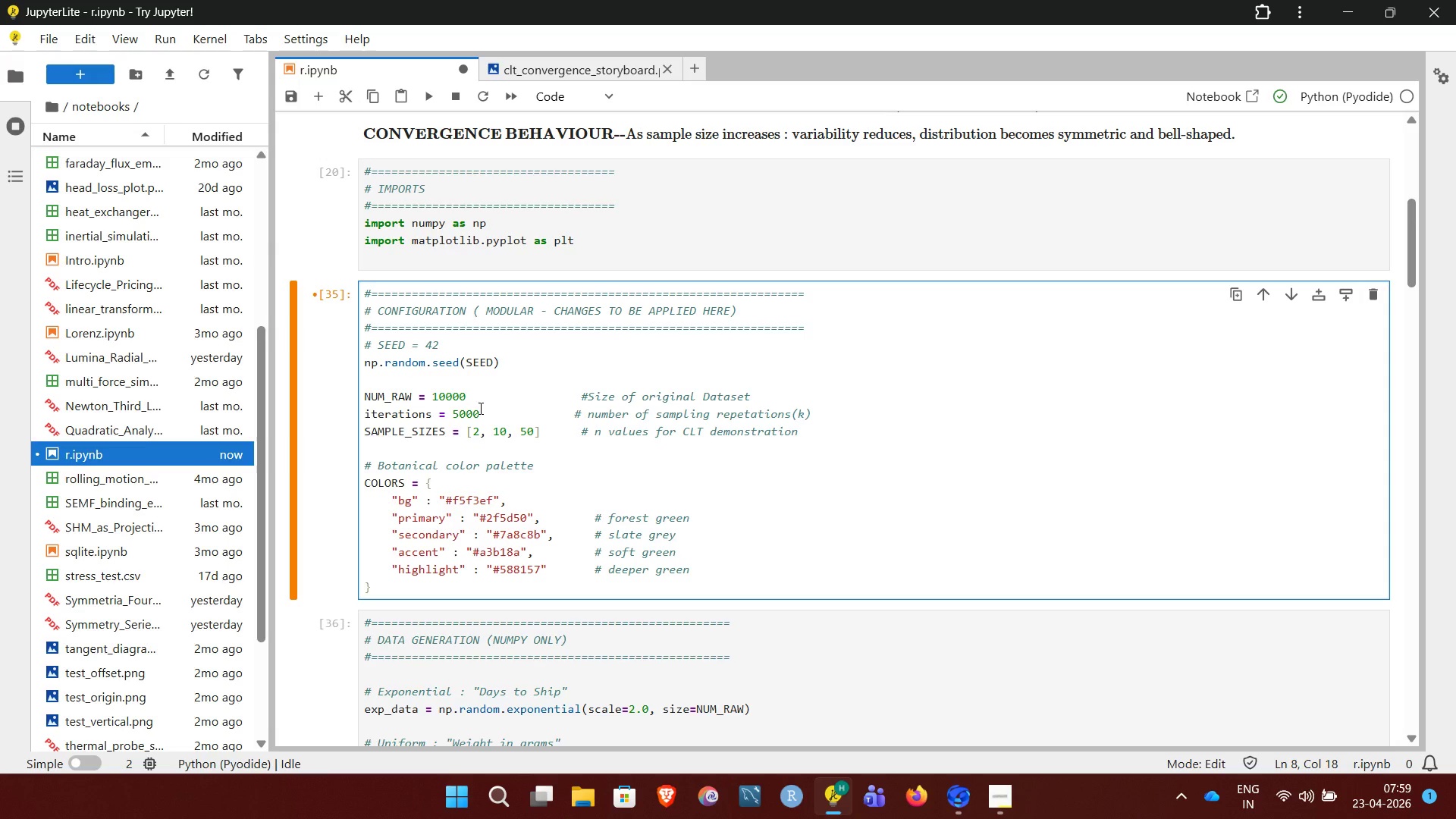 
wait(15.39)
 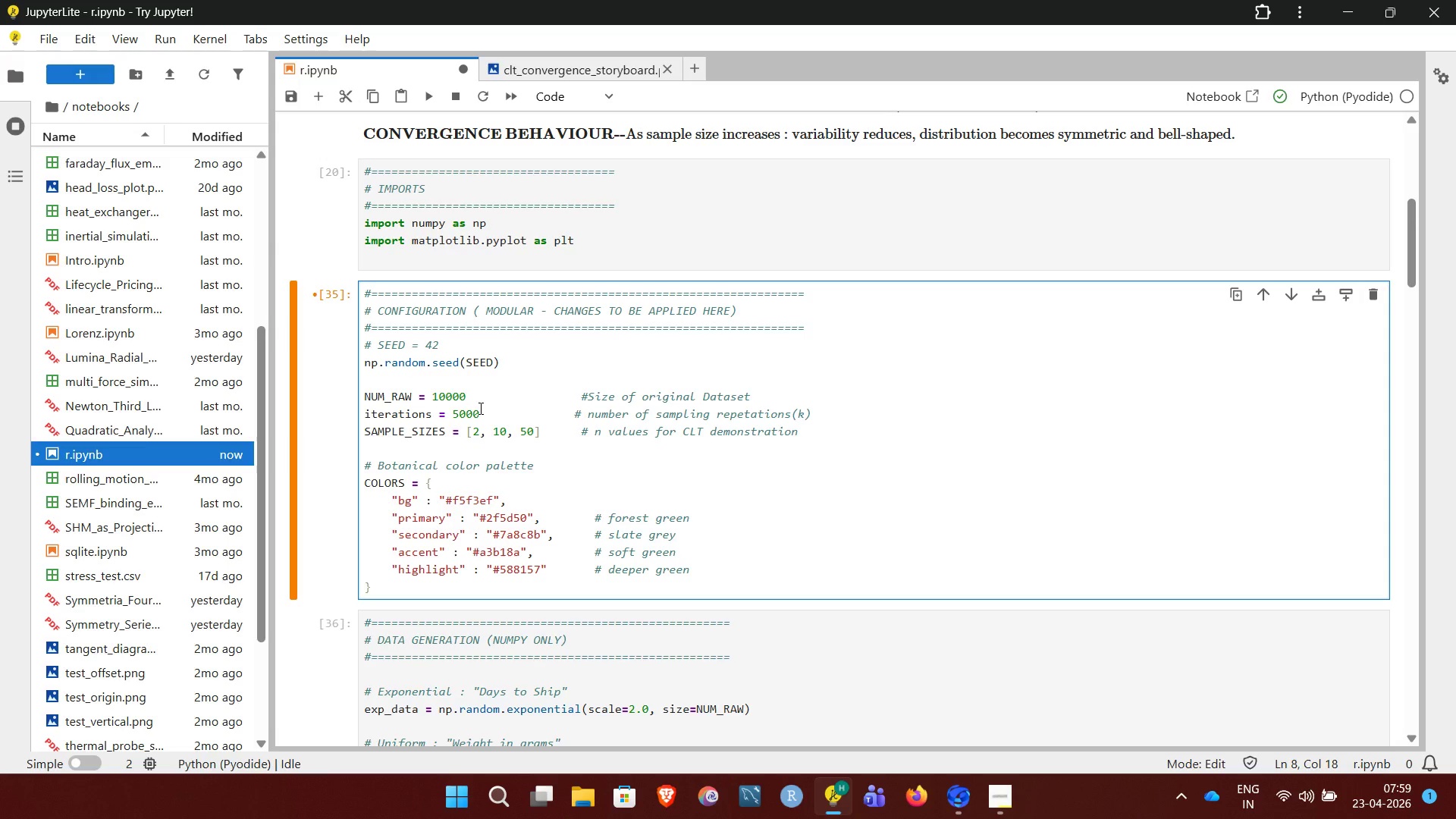 
left_click([570, 410])
 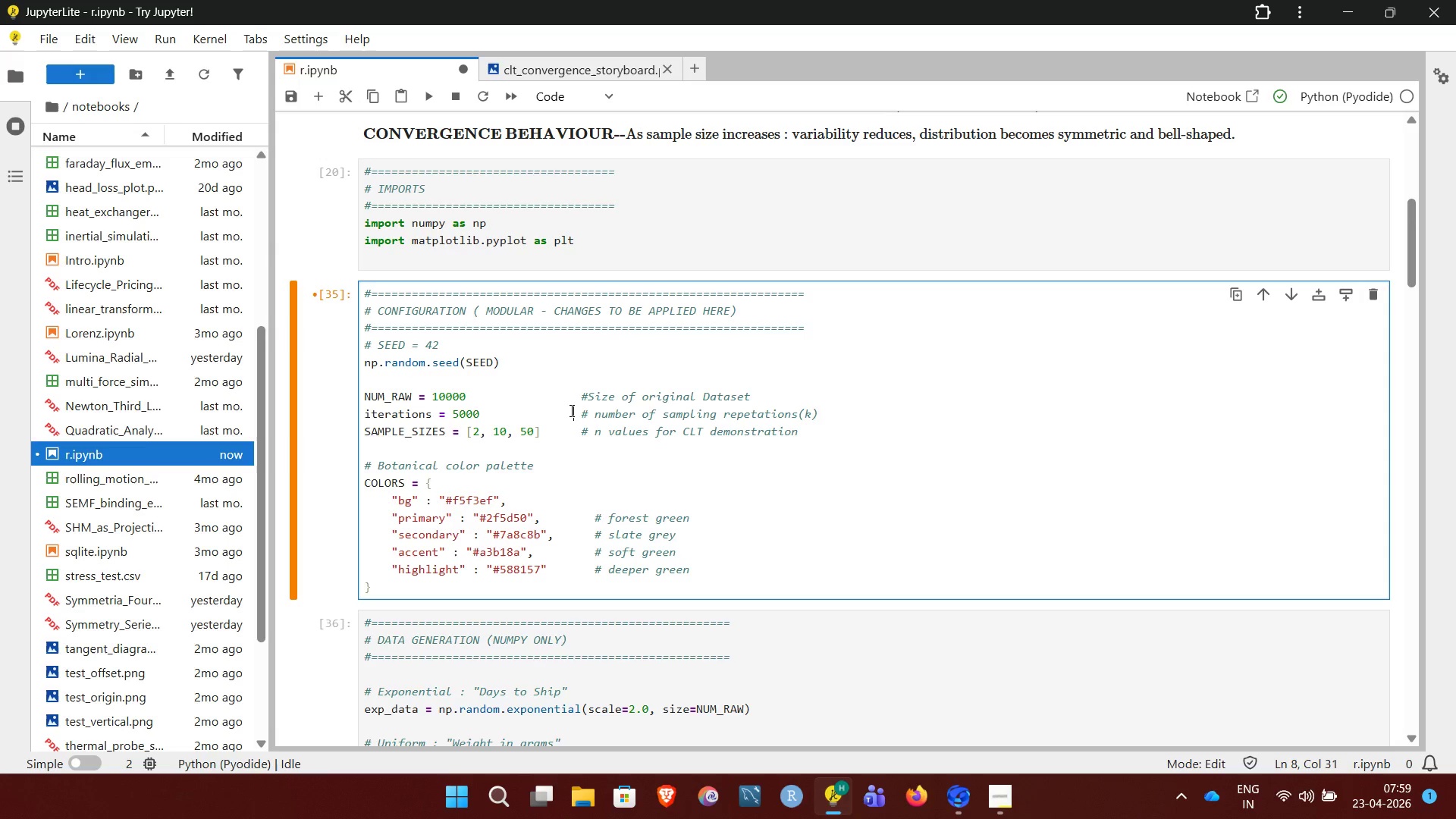 
key(Space)
 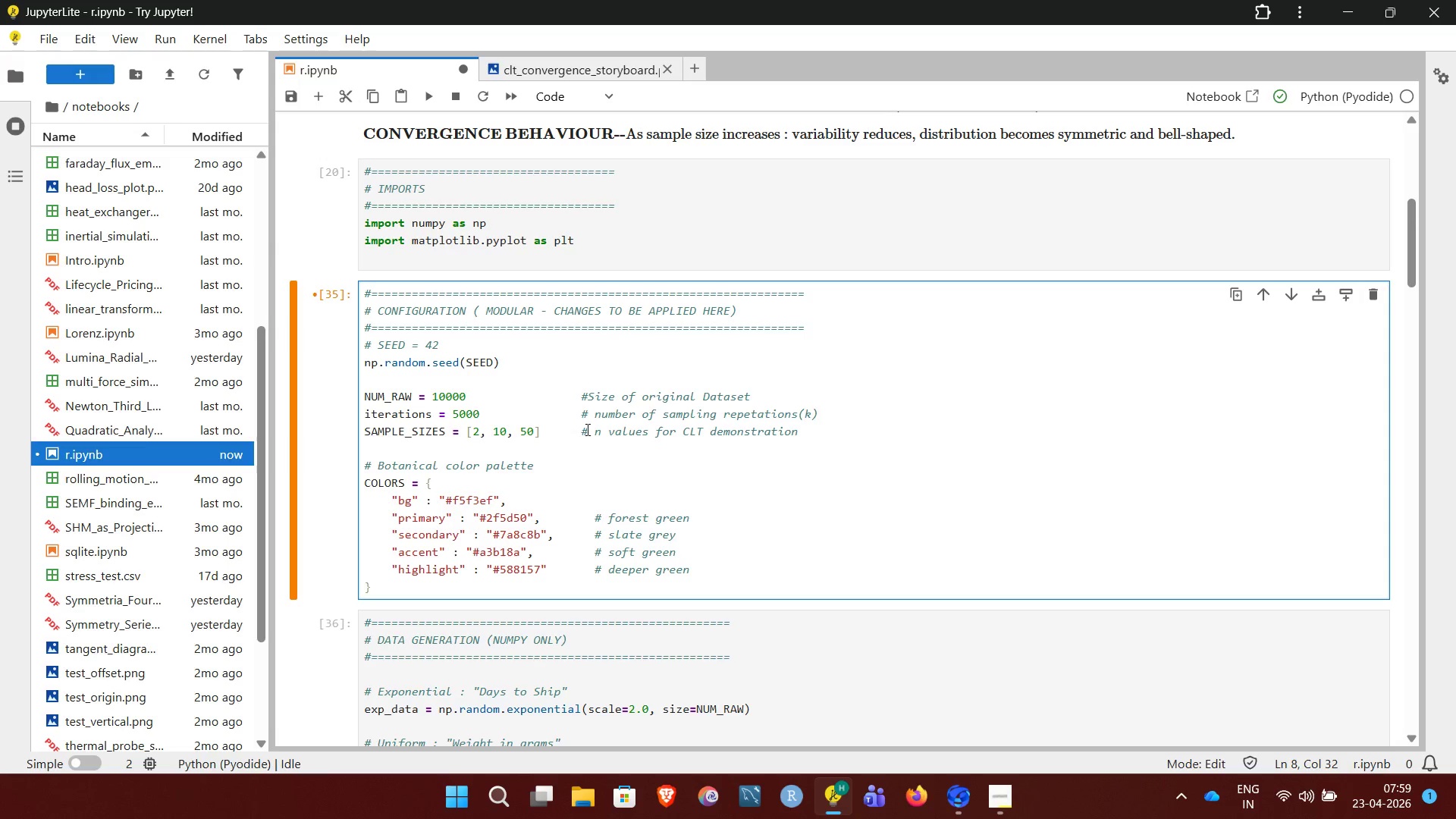 
left_click([783, 484])
 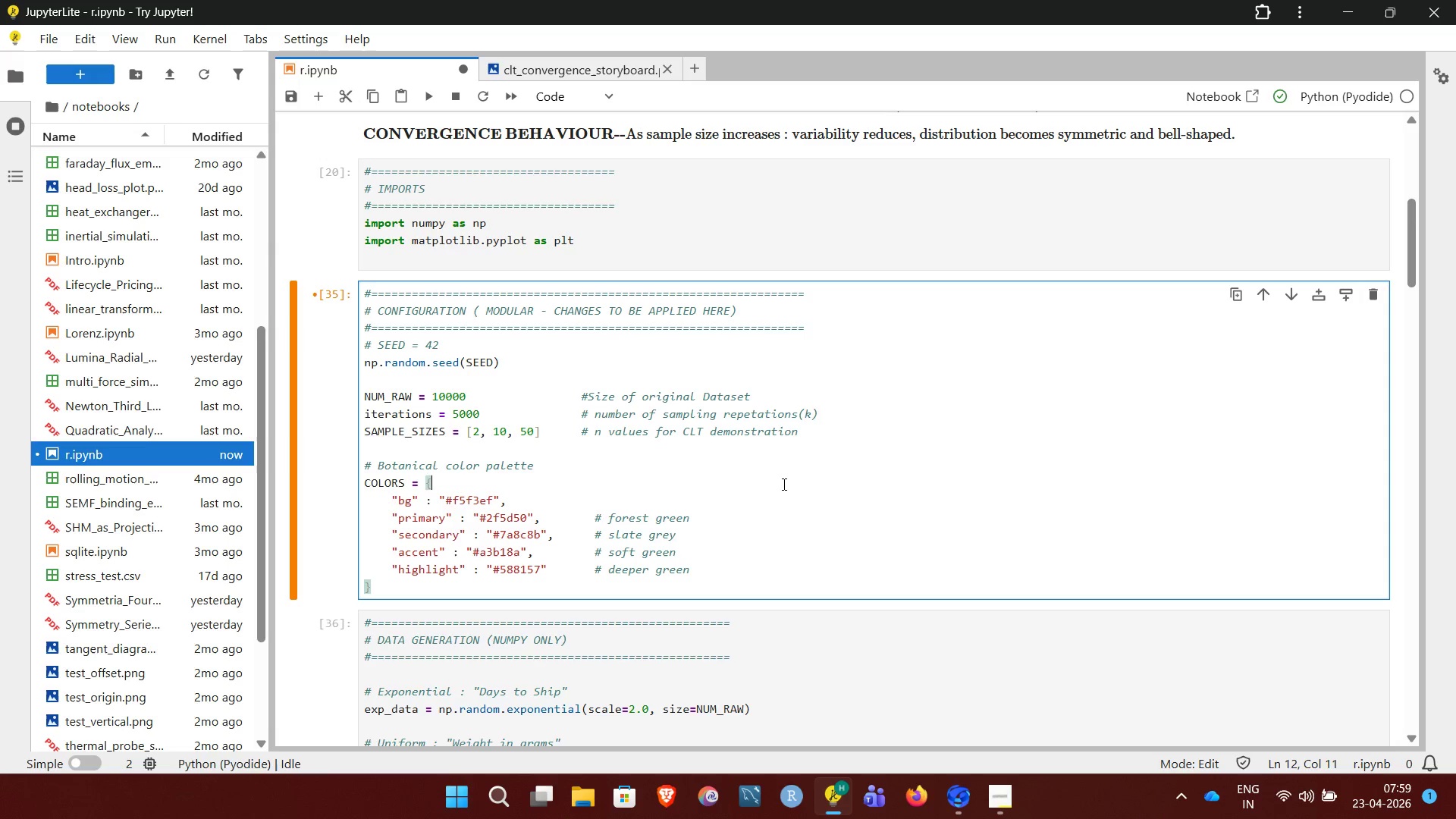 
key(Control+Enter)
 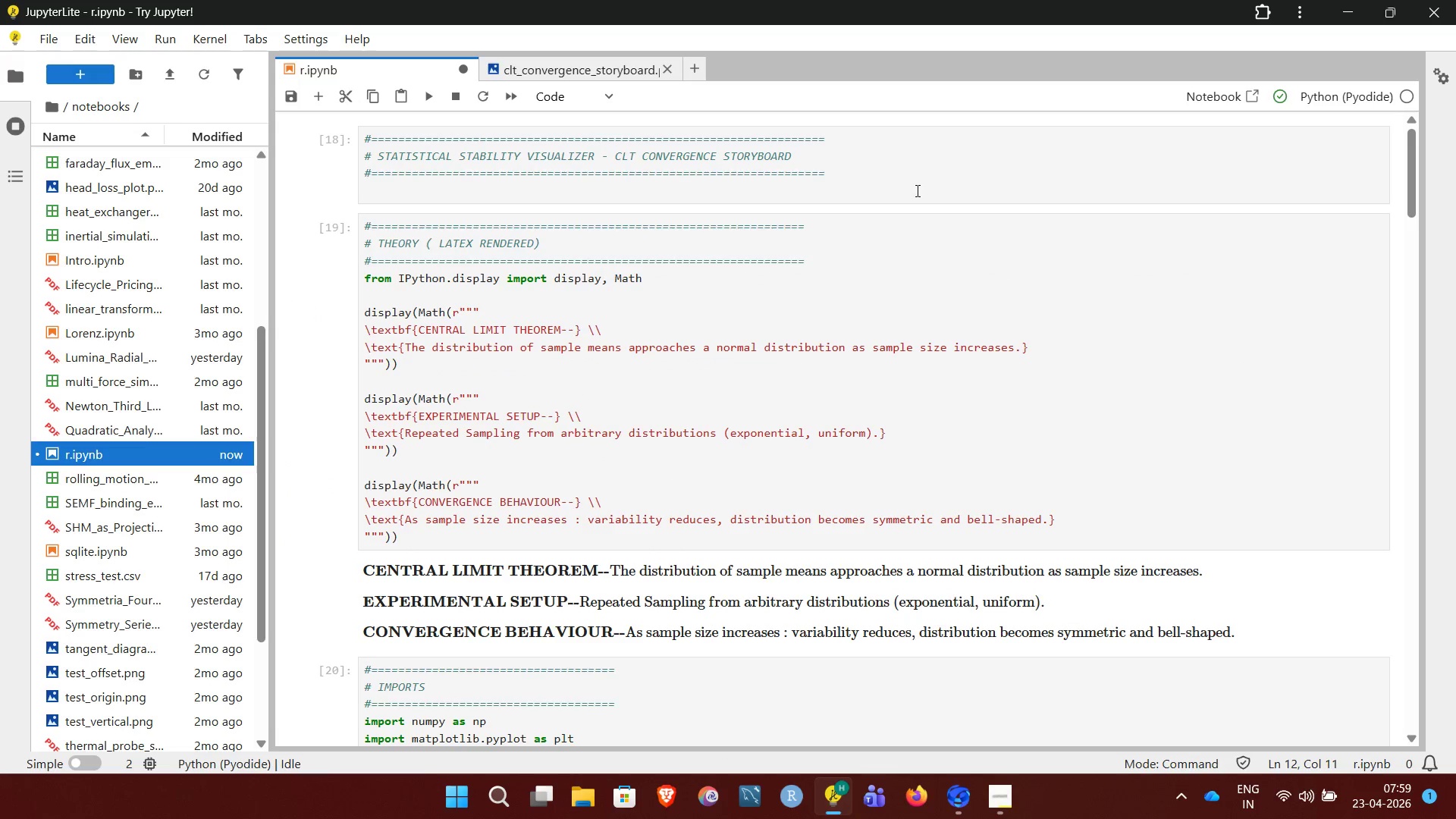 
left_click([916, 181])
 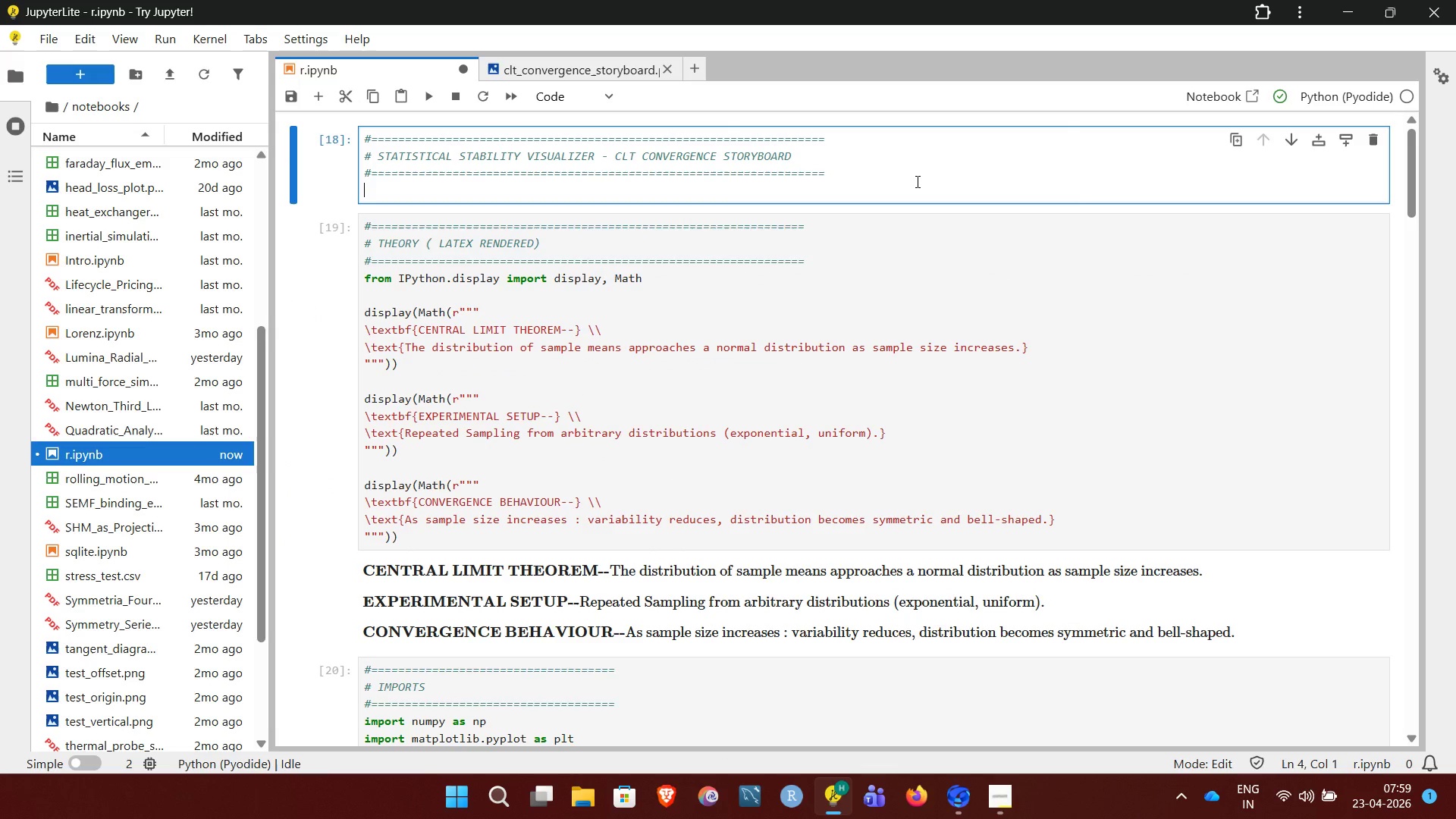 
key(Control+Enter)
 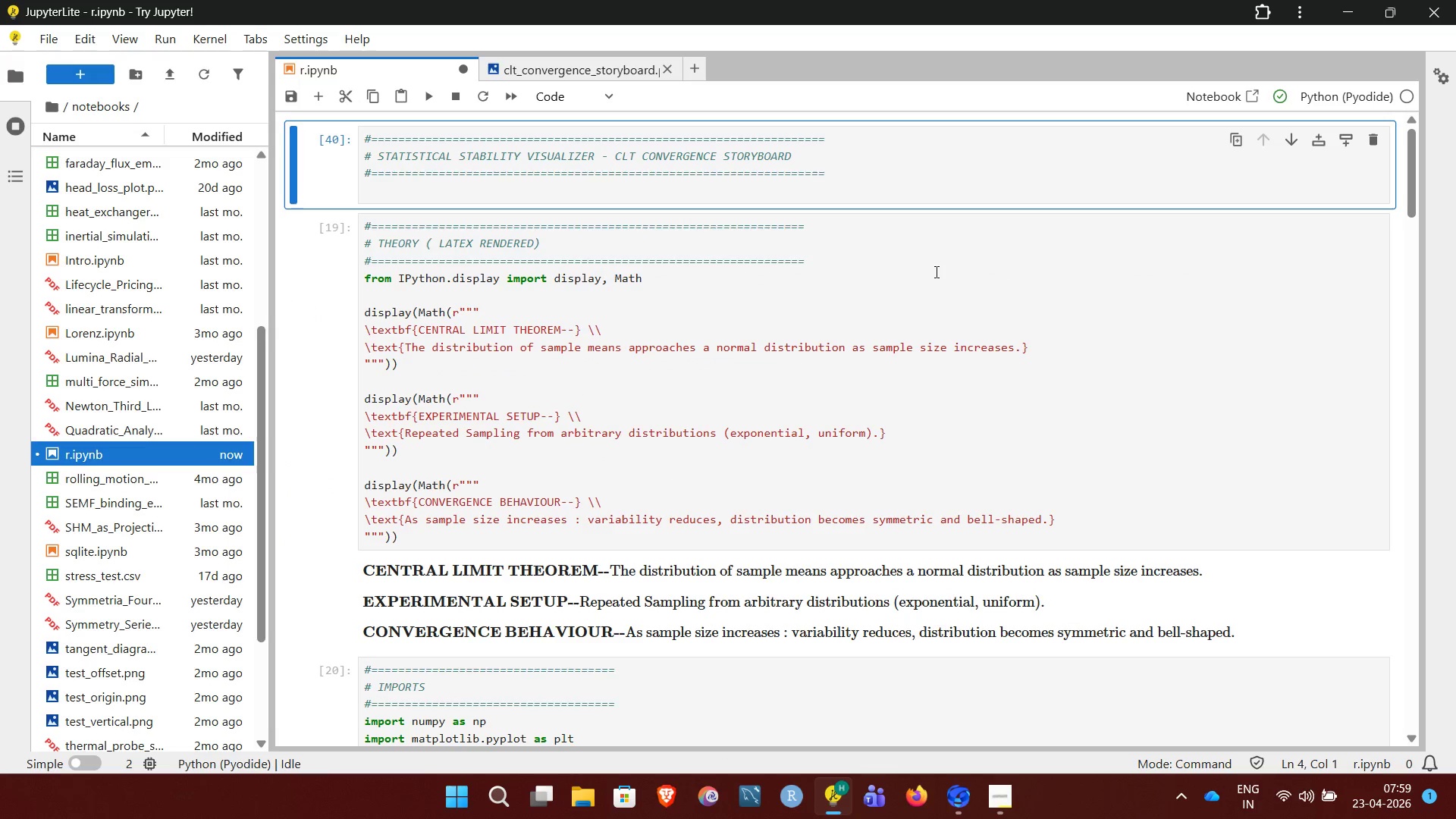 
left_click([935, 271])
 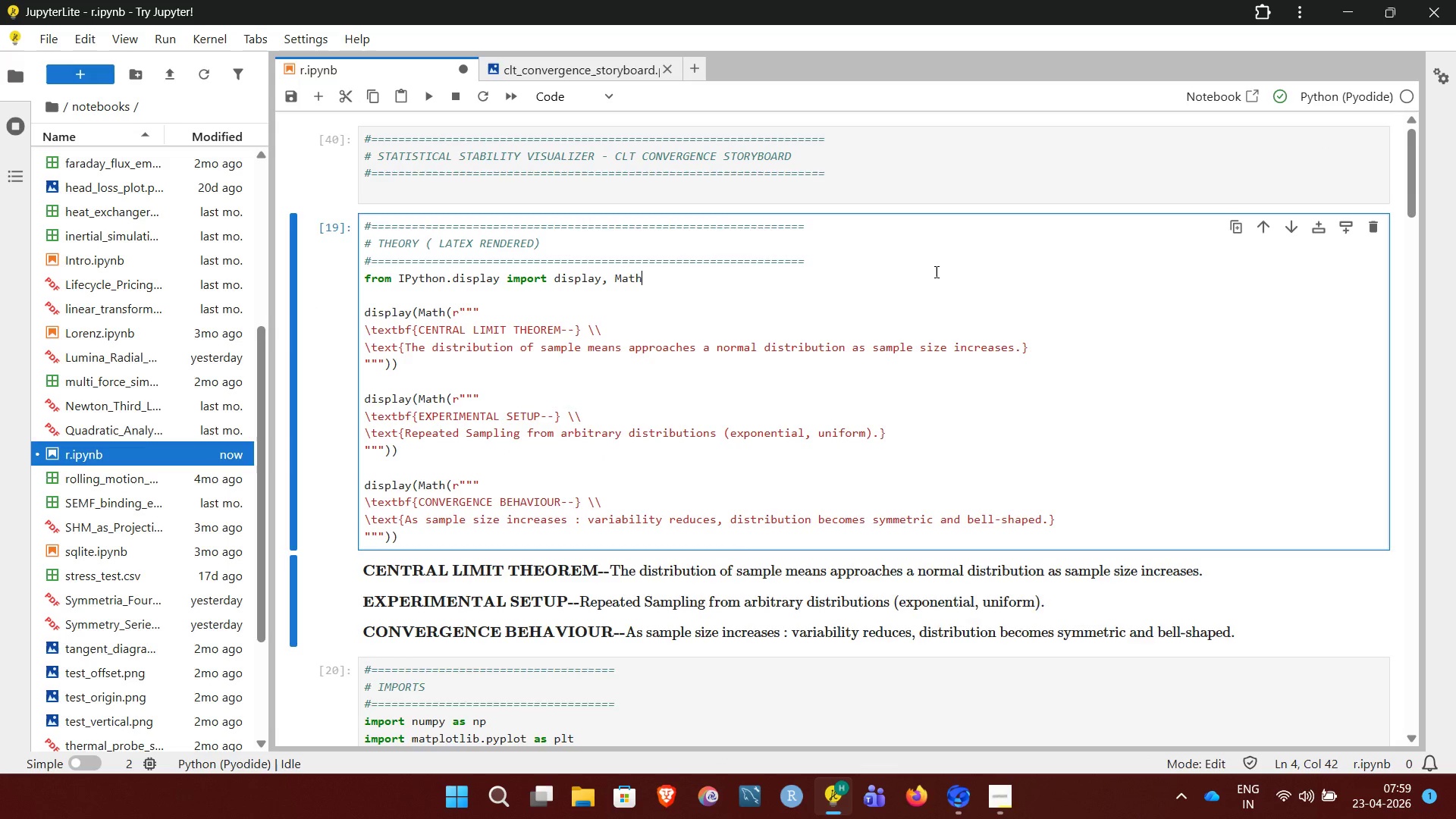 
key(Control+Enter)
 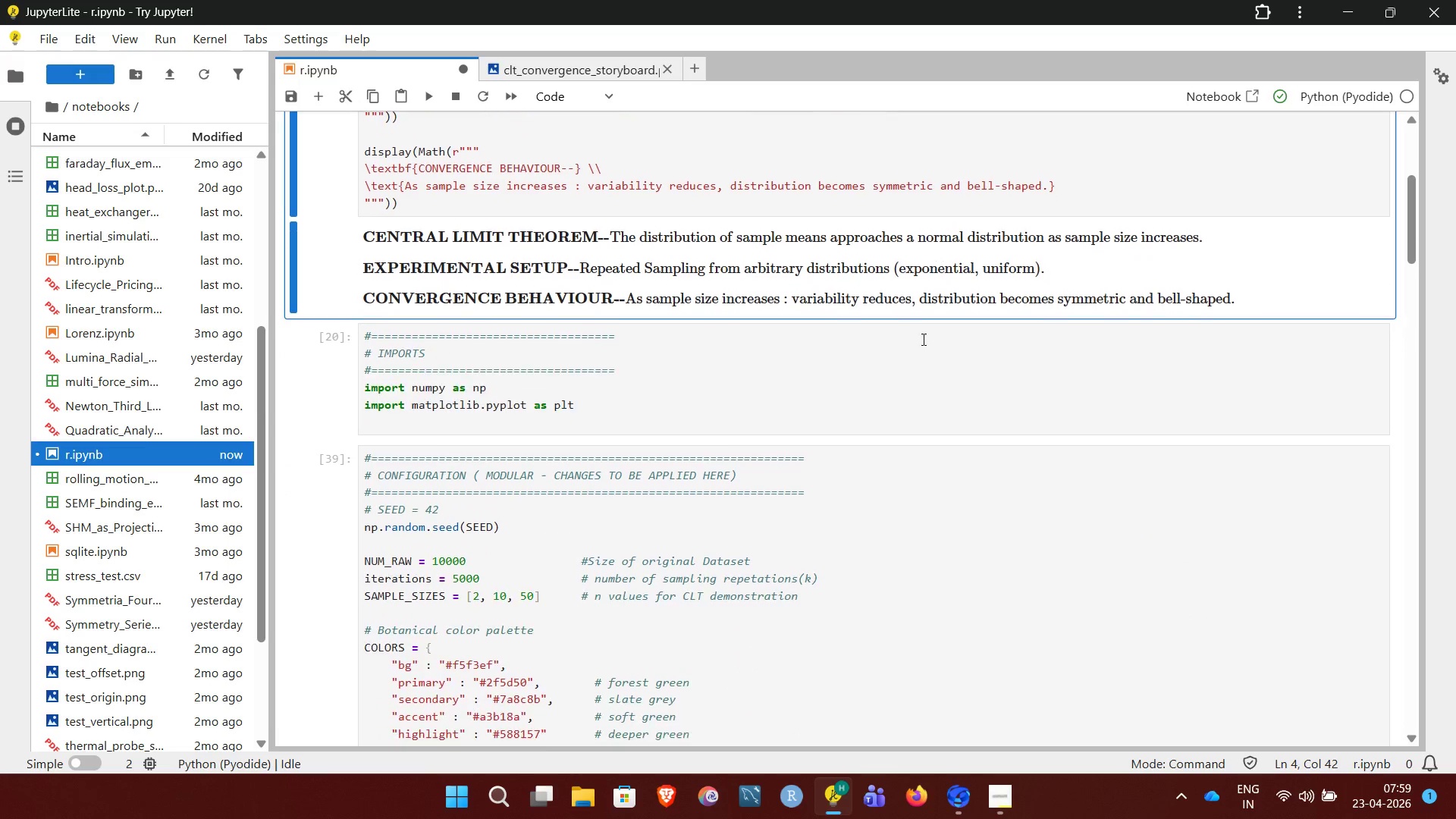 
left_click([922, 351])
 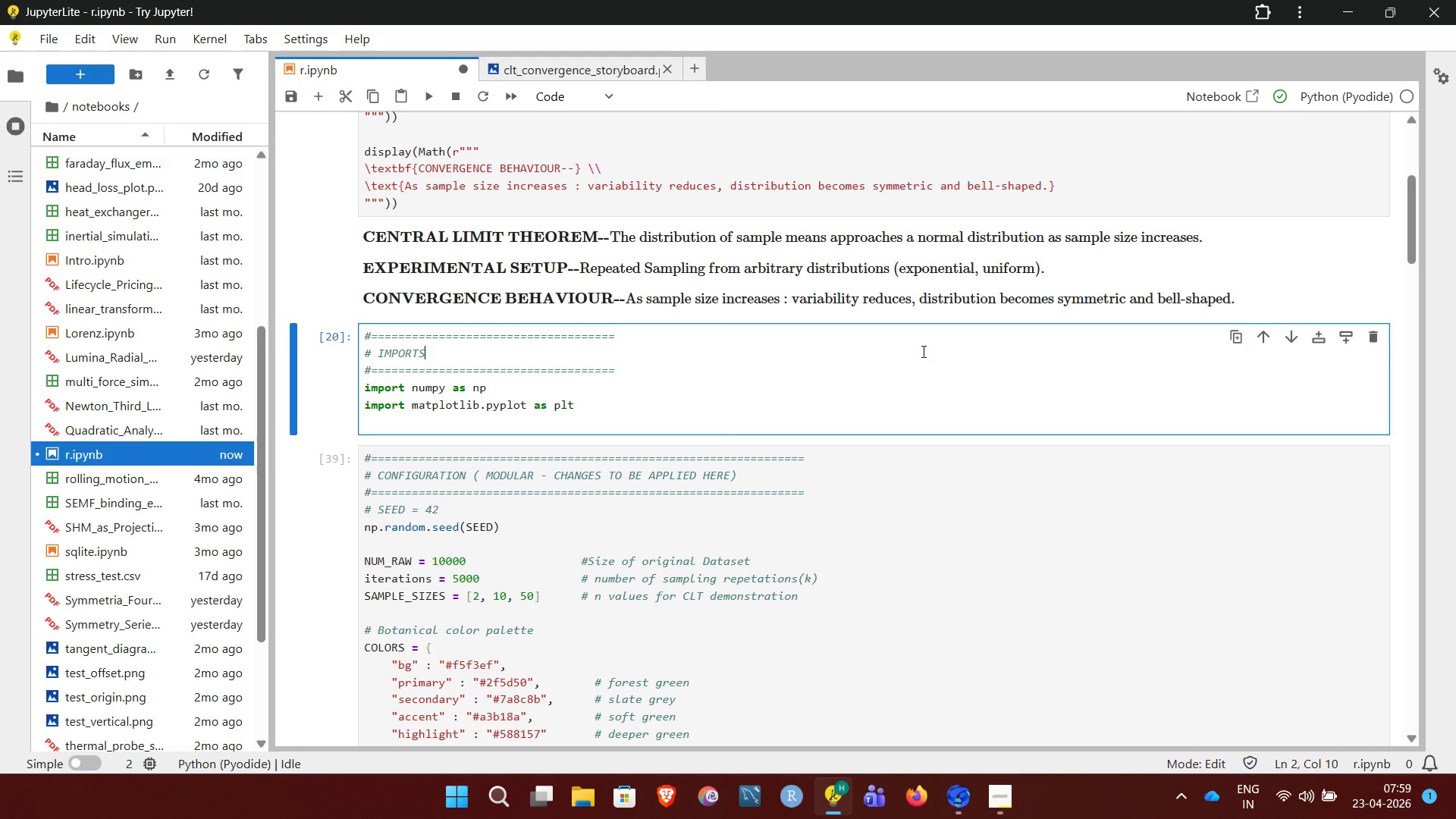 
key(Control+Enter)
 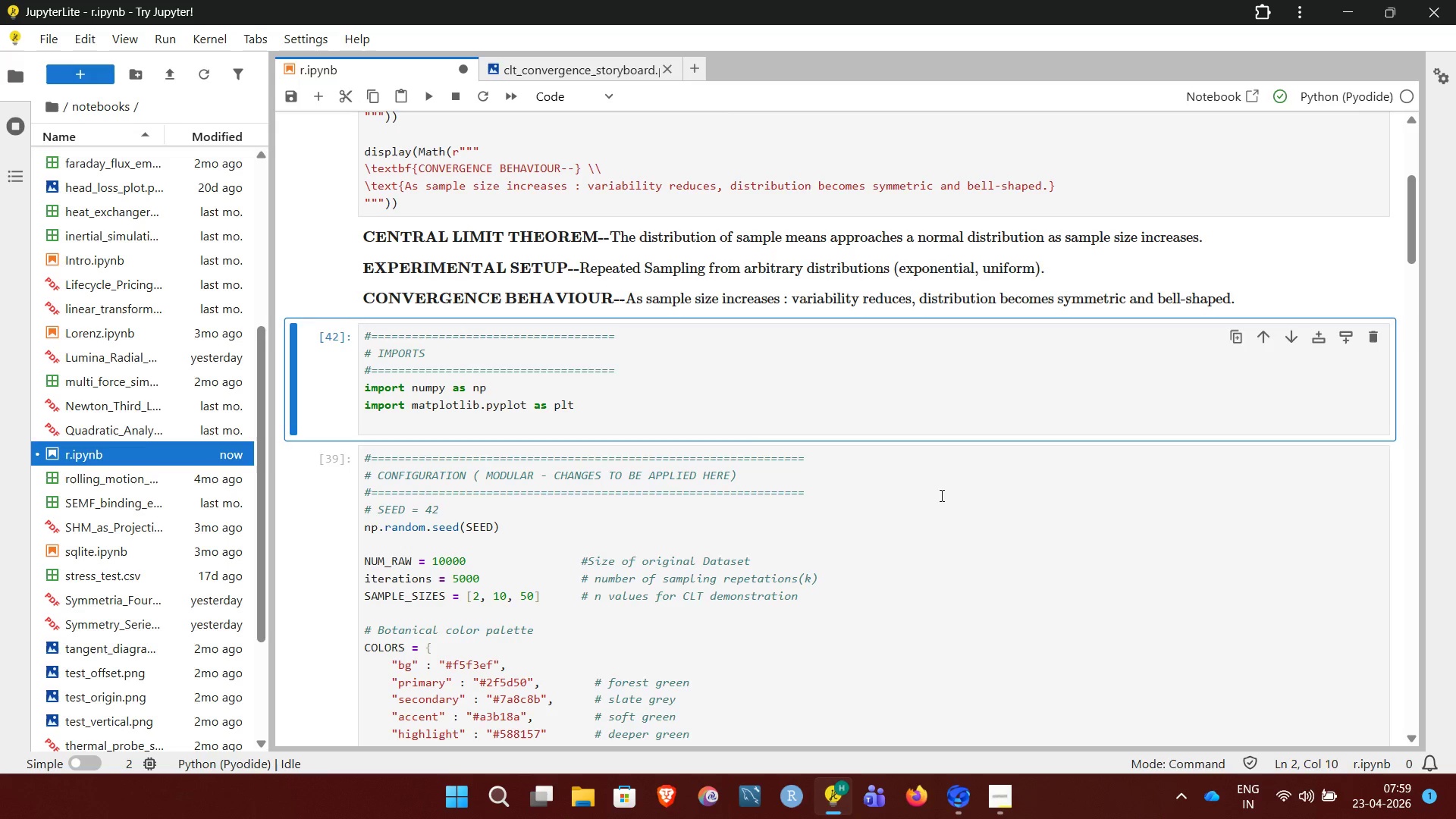 
left_click([941, 497])
 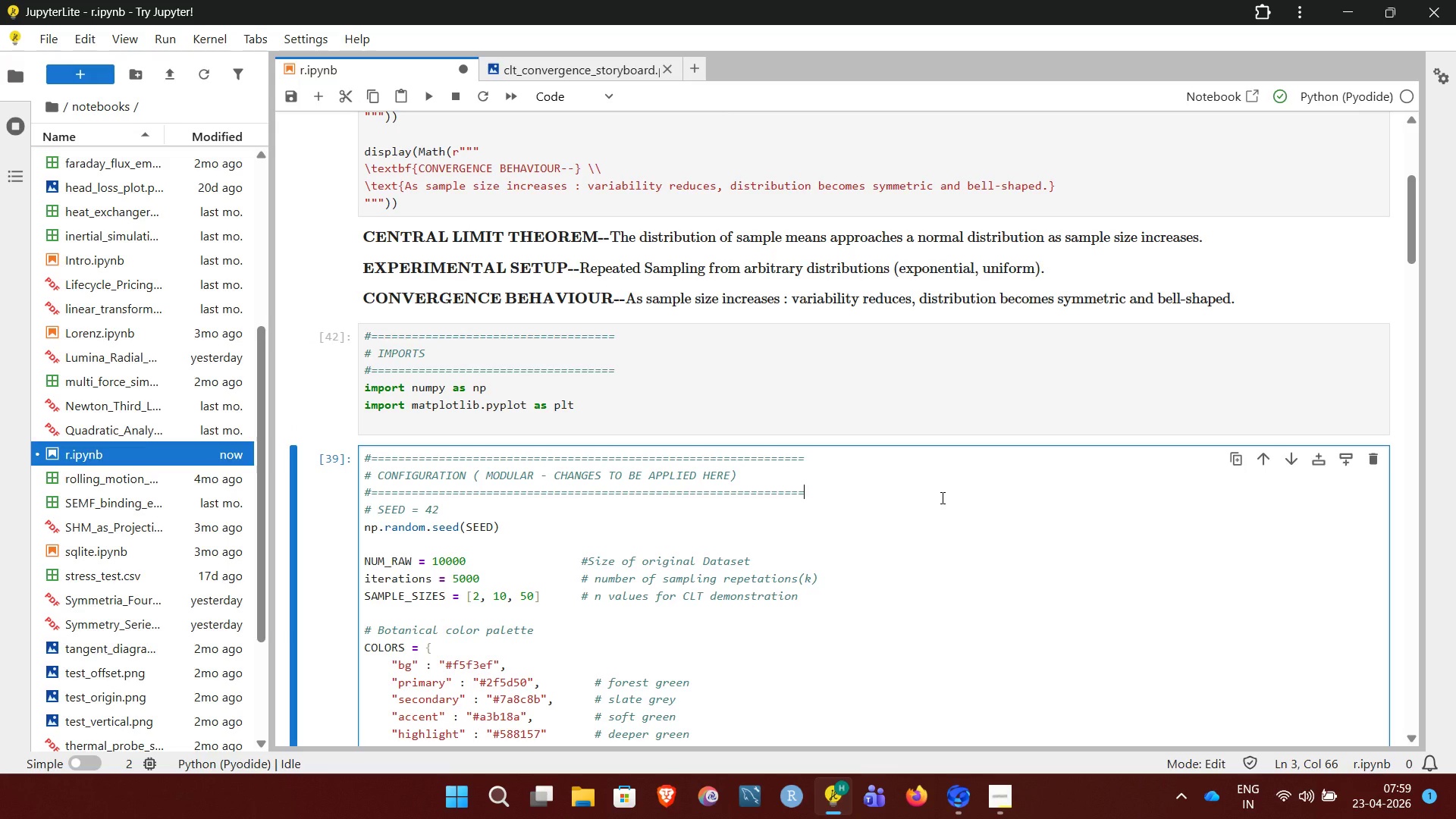 
key(Control+Enter)
 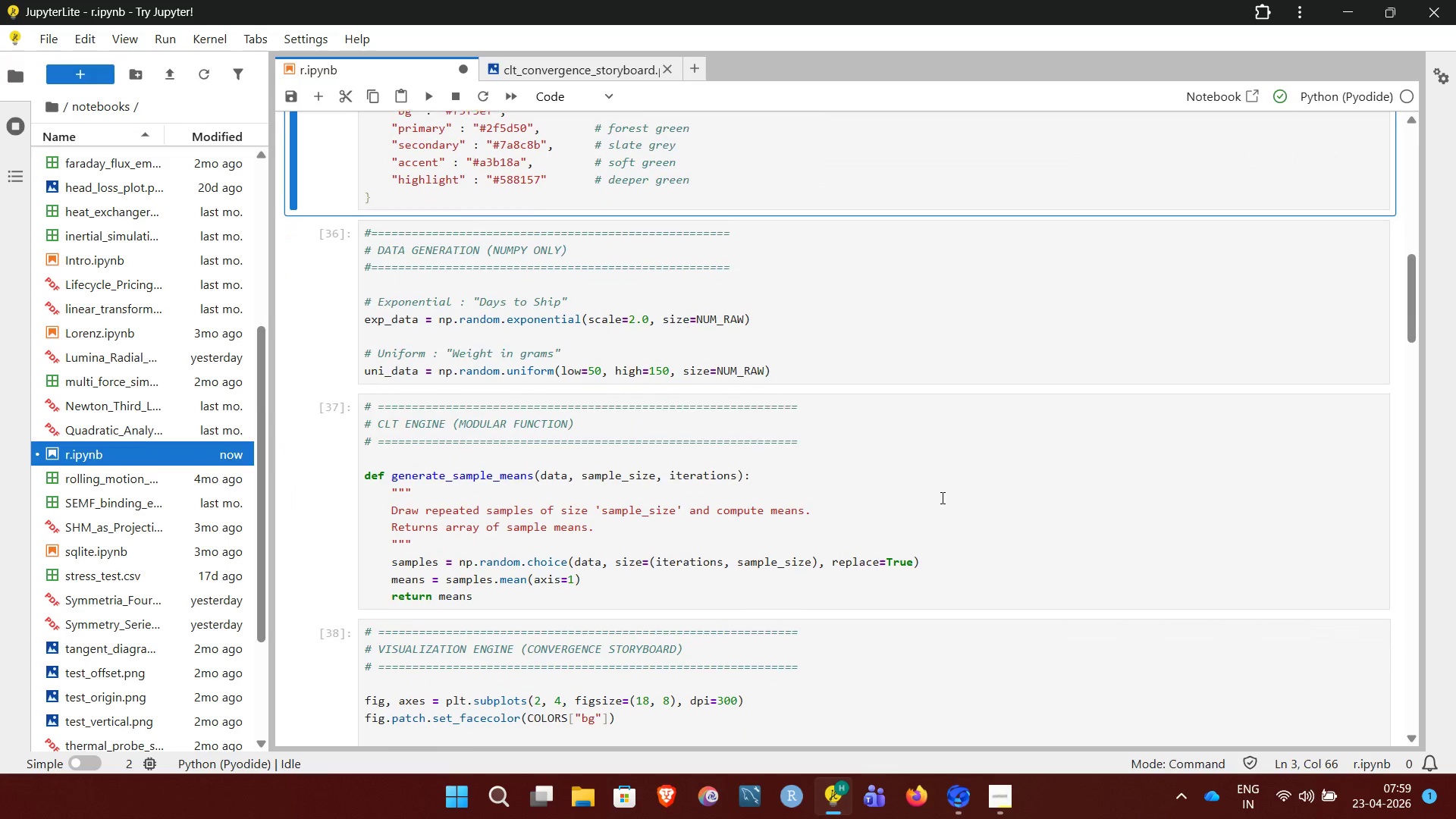 
left_click([912, 311])
 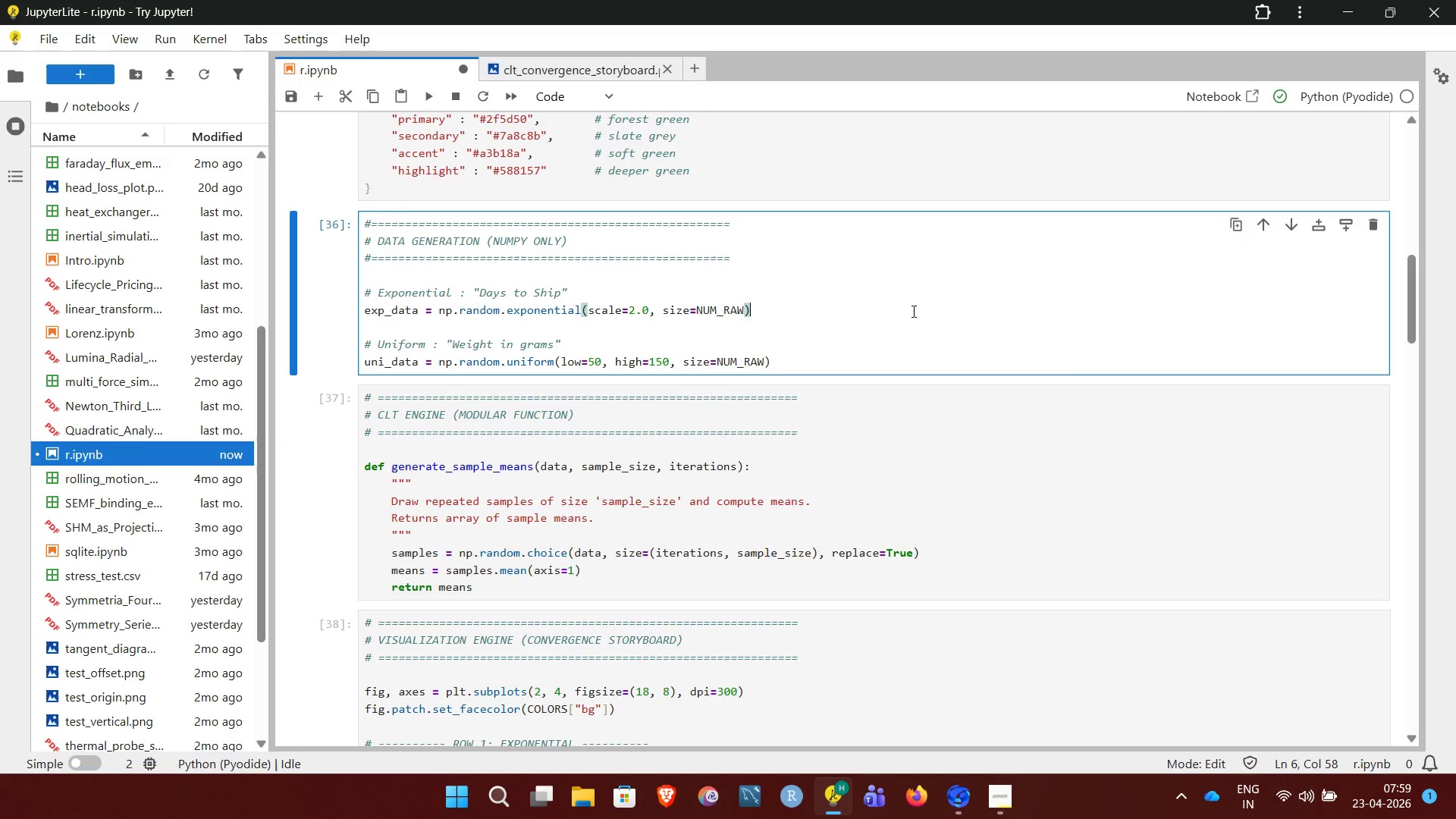 
key(Control+Enter)
 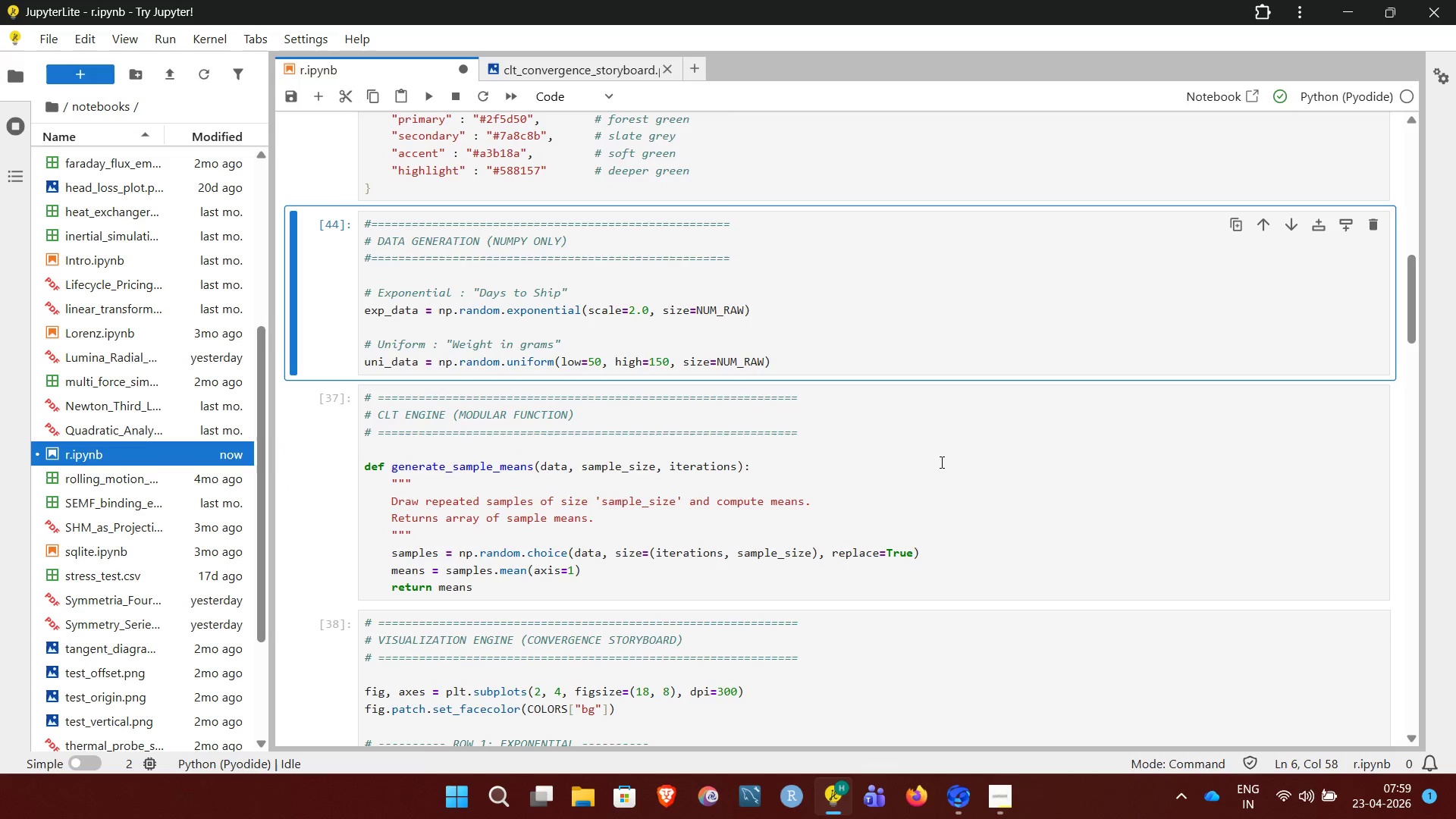 
left_click([940, 462])
 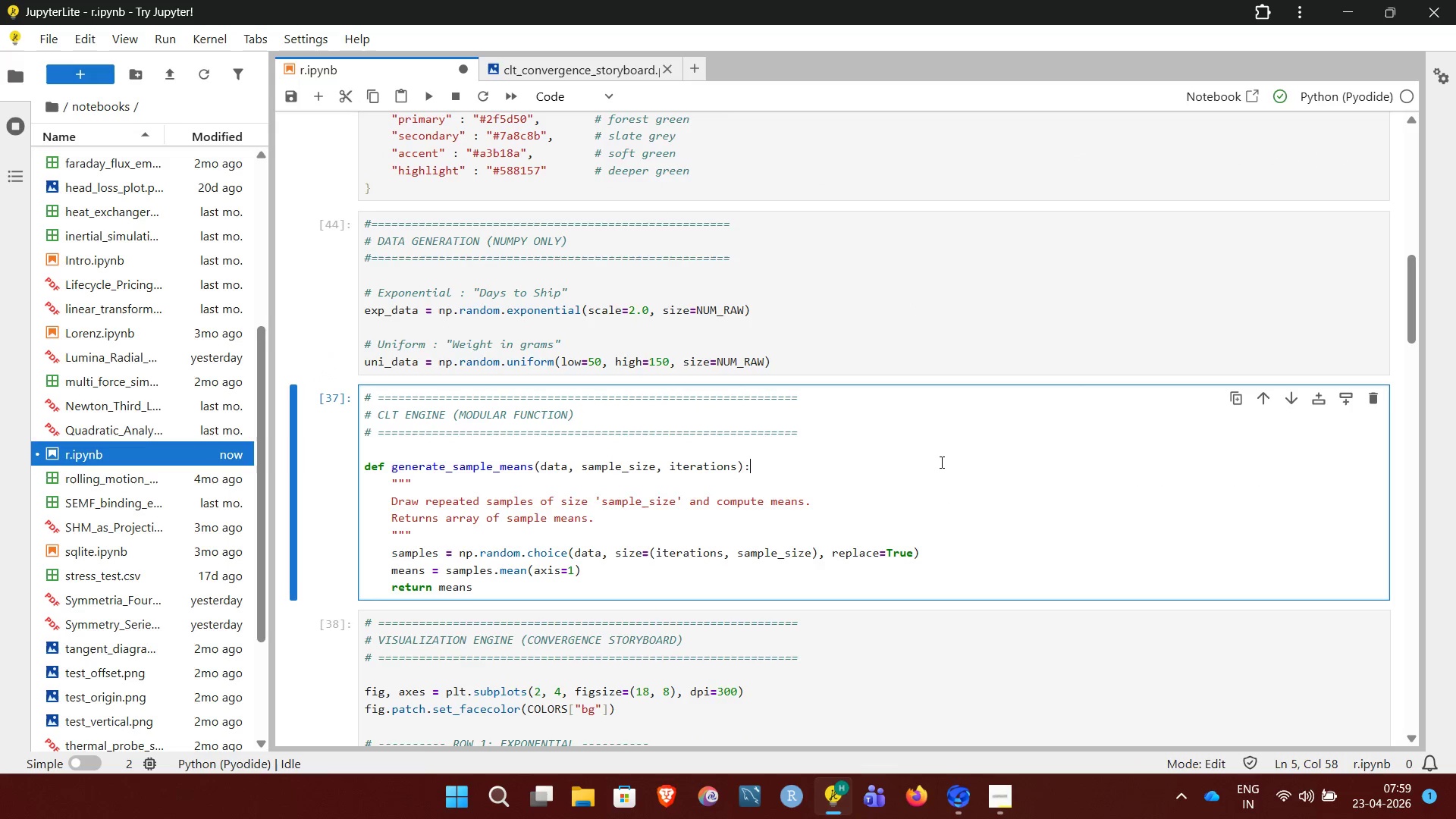 
key(Control+Enter)
 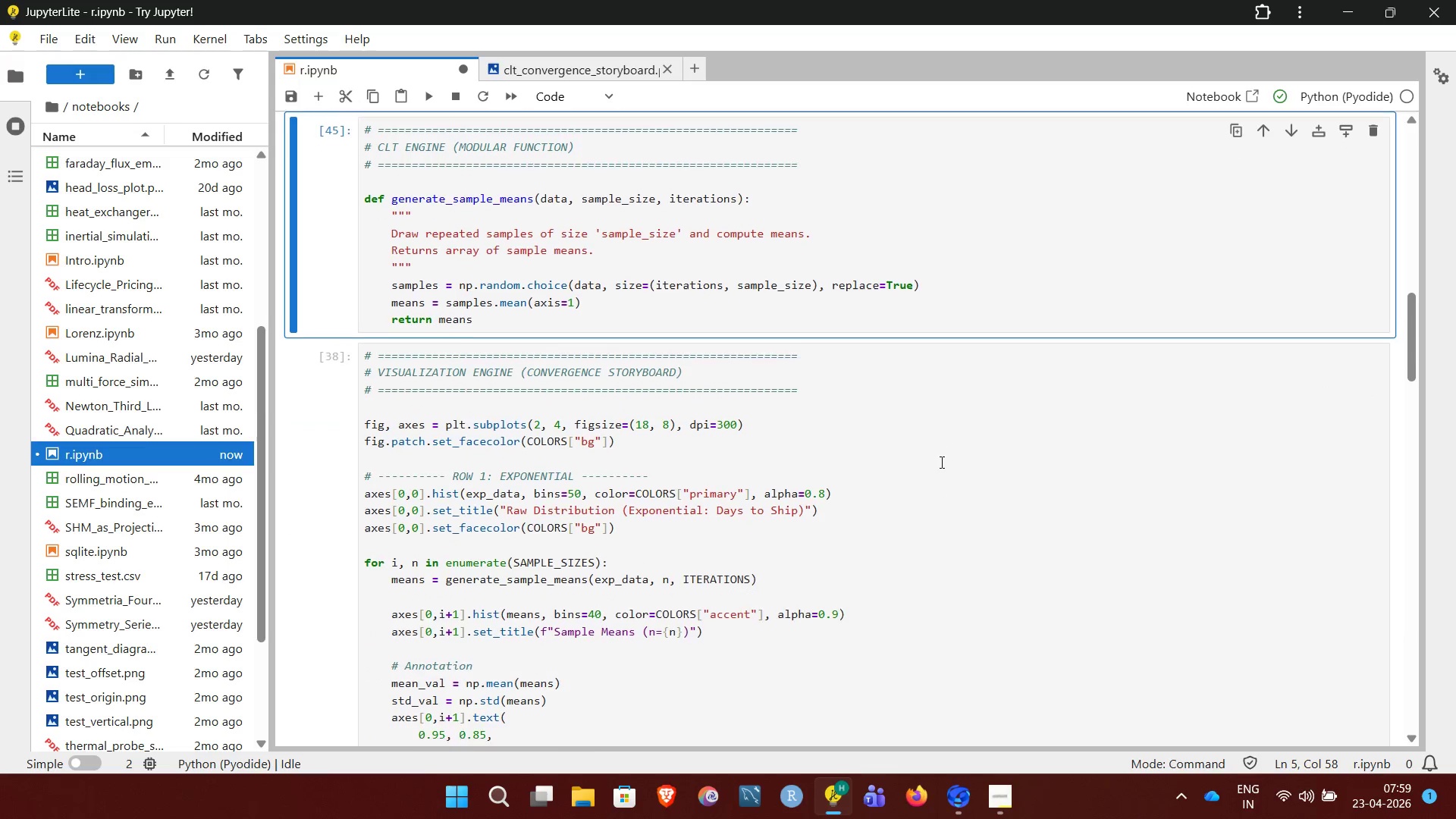 
left_click([940, 462])
 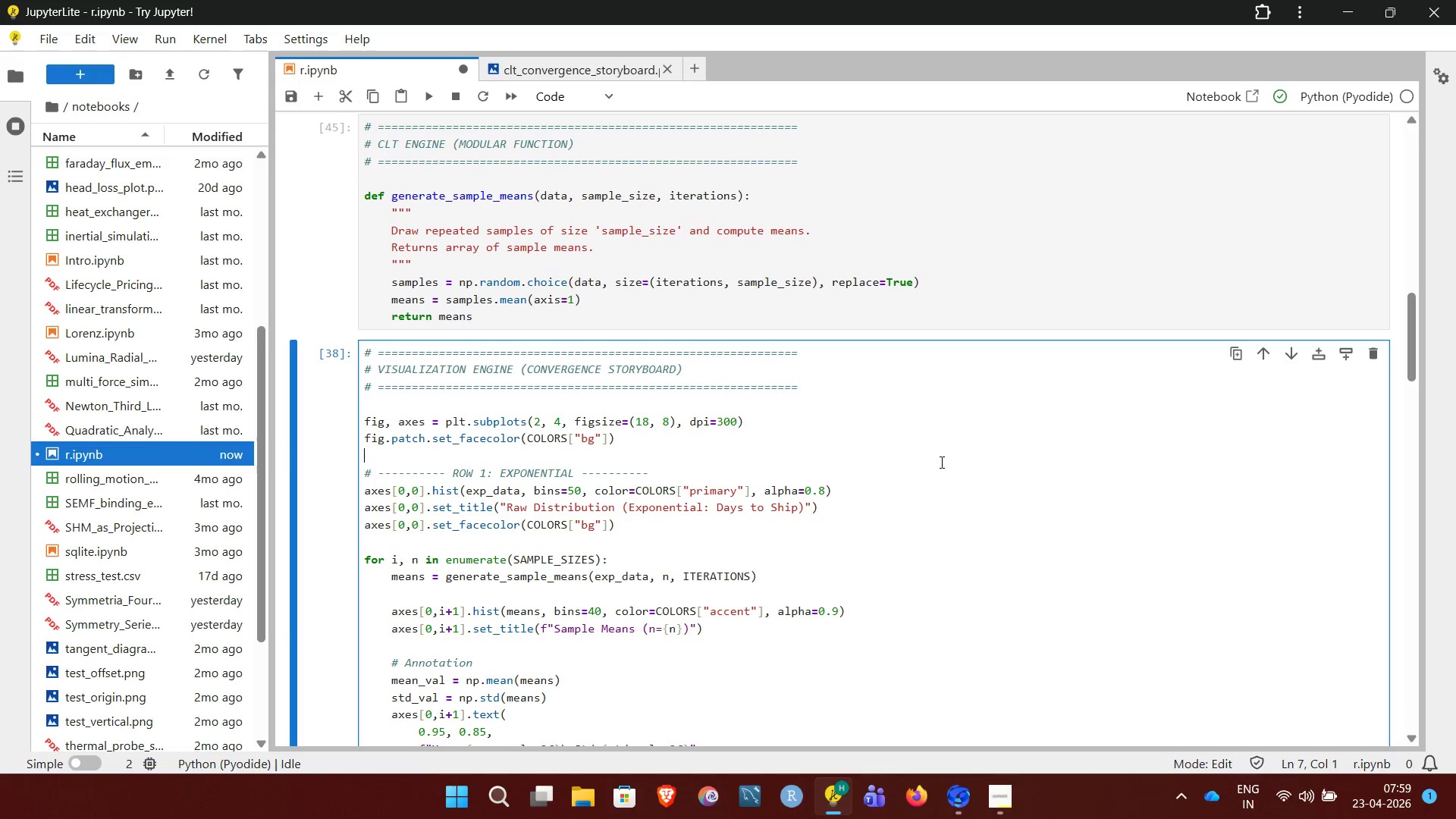 
key(Control+Enter)
 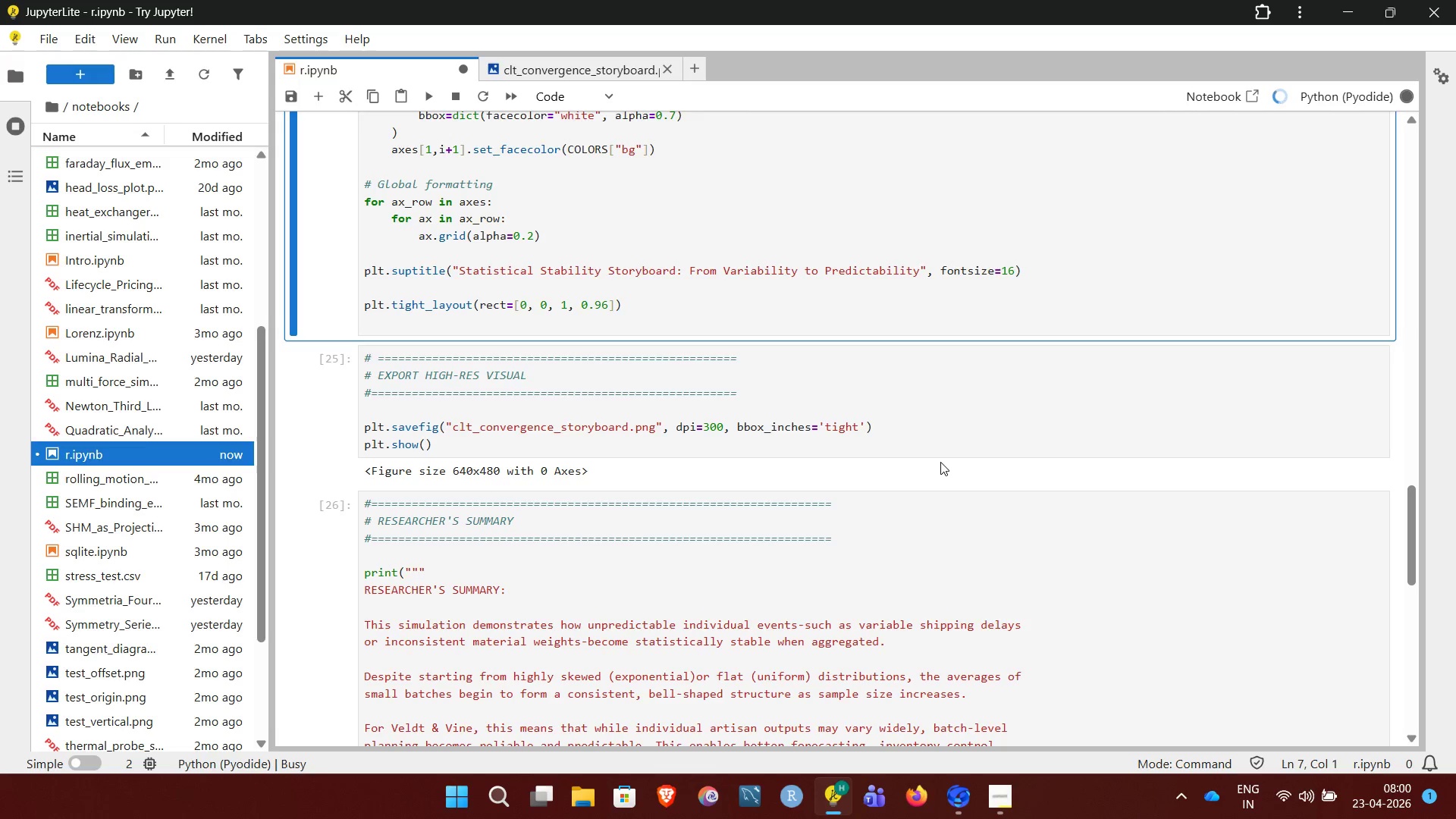 
wait(10.0)
 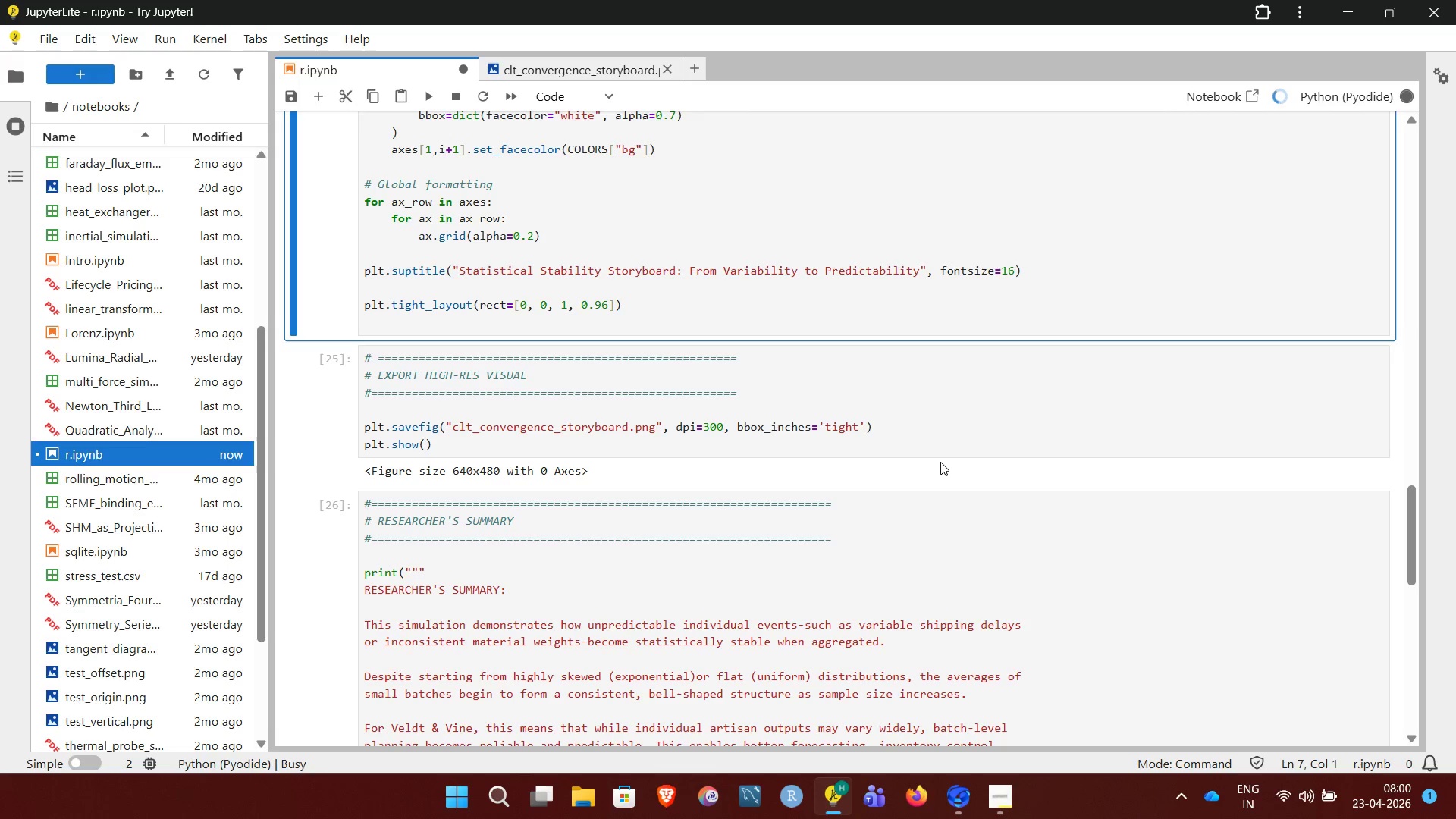 
left_click([1026, 500])
 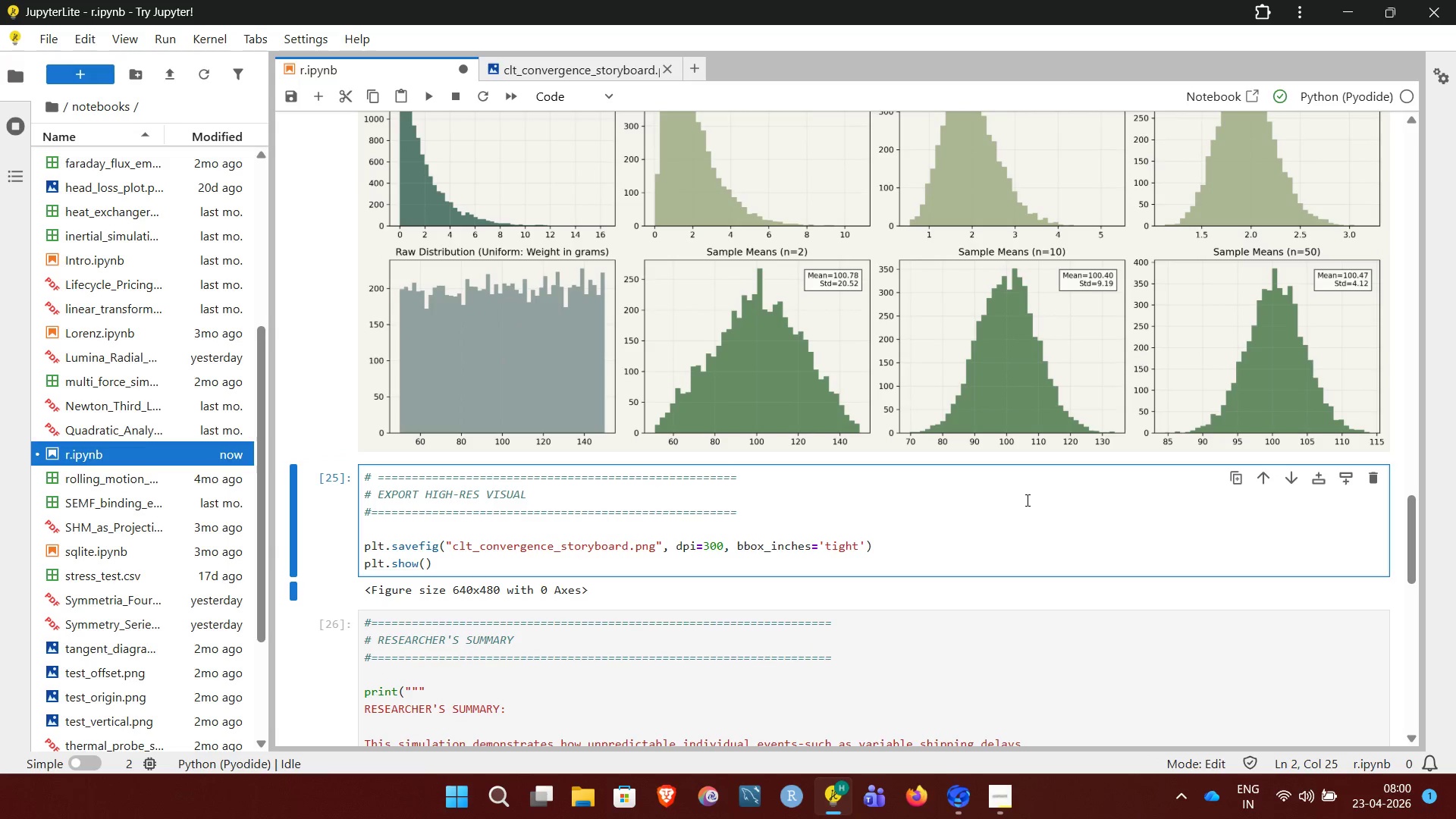 
key(Control+Enter)
 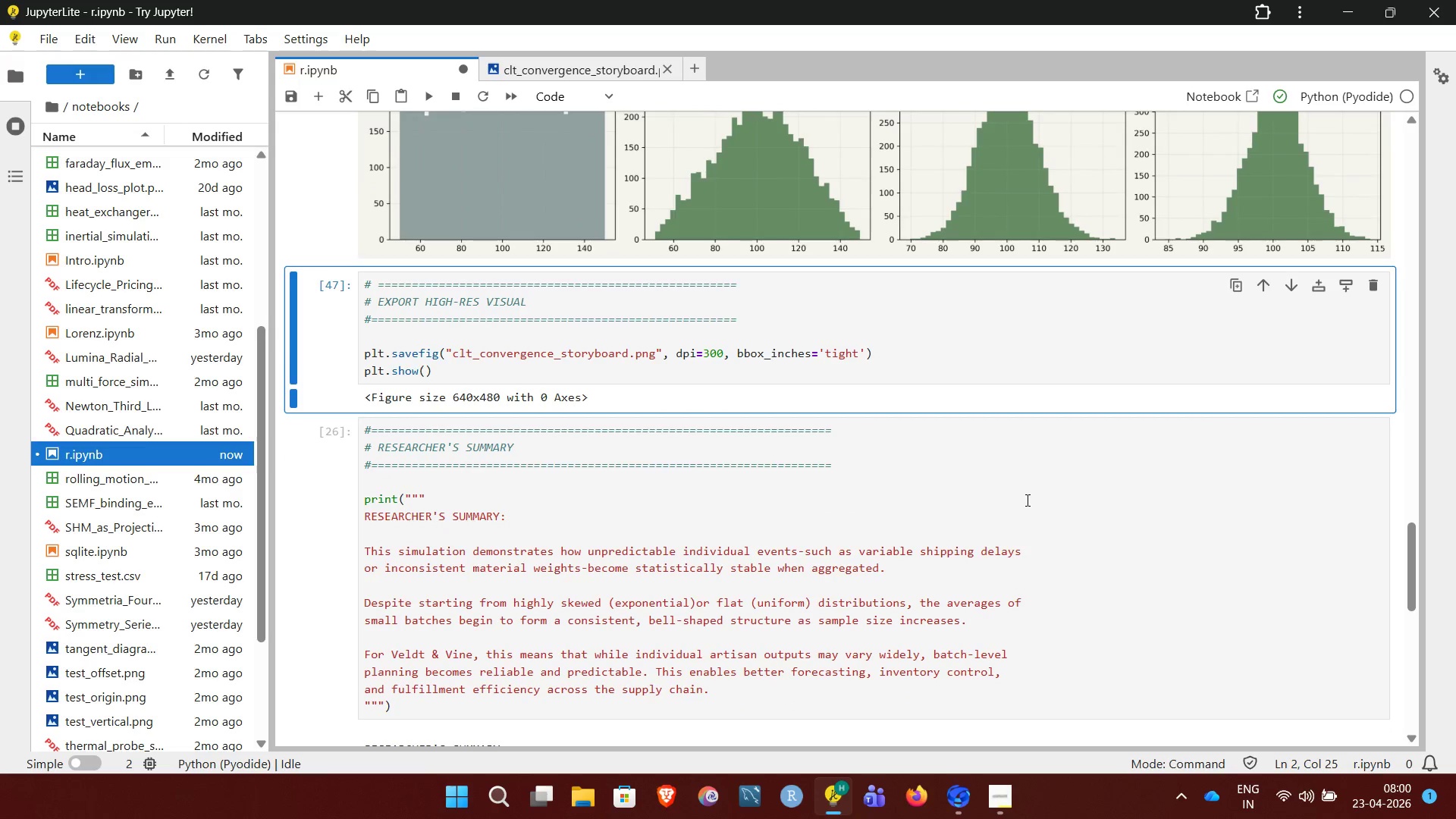 
left_click([1079, 504])
 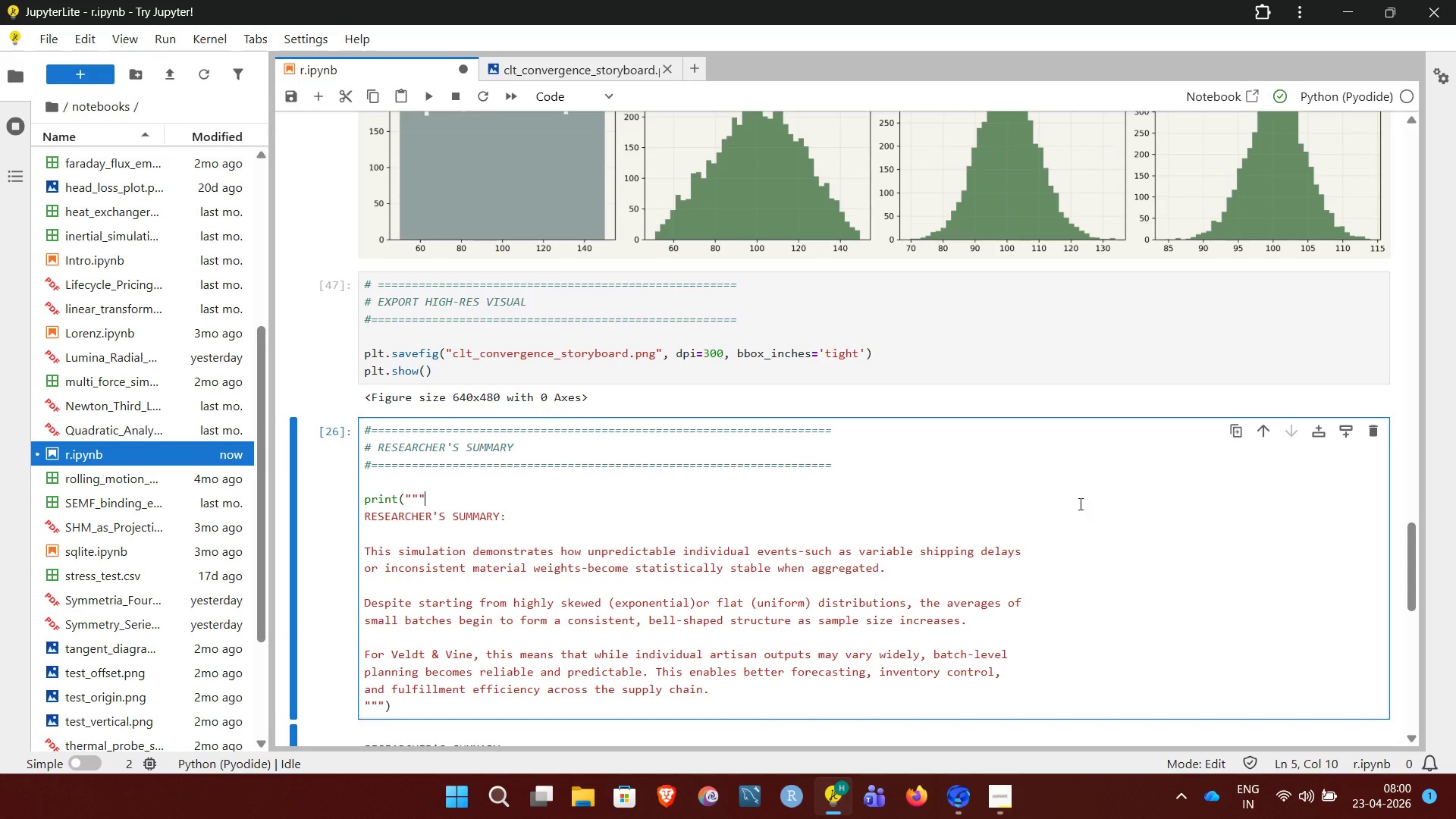 
key(Control+Enter)
 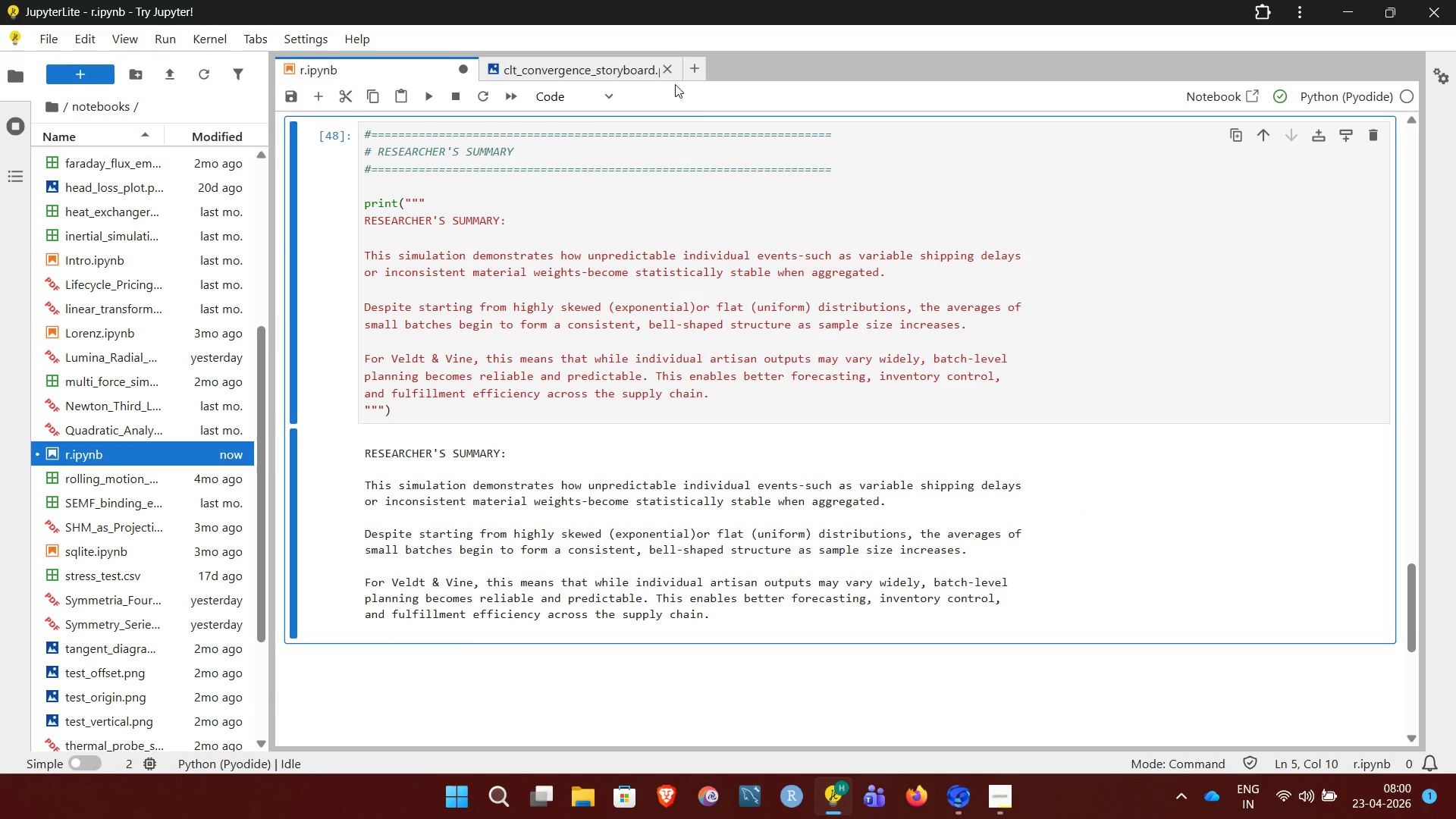 
left_click([598, 68])
 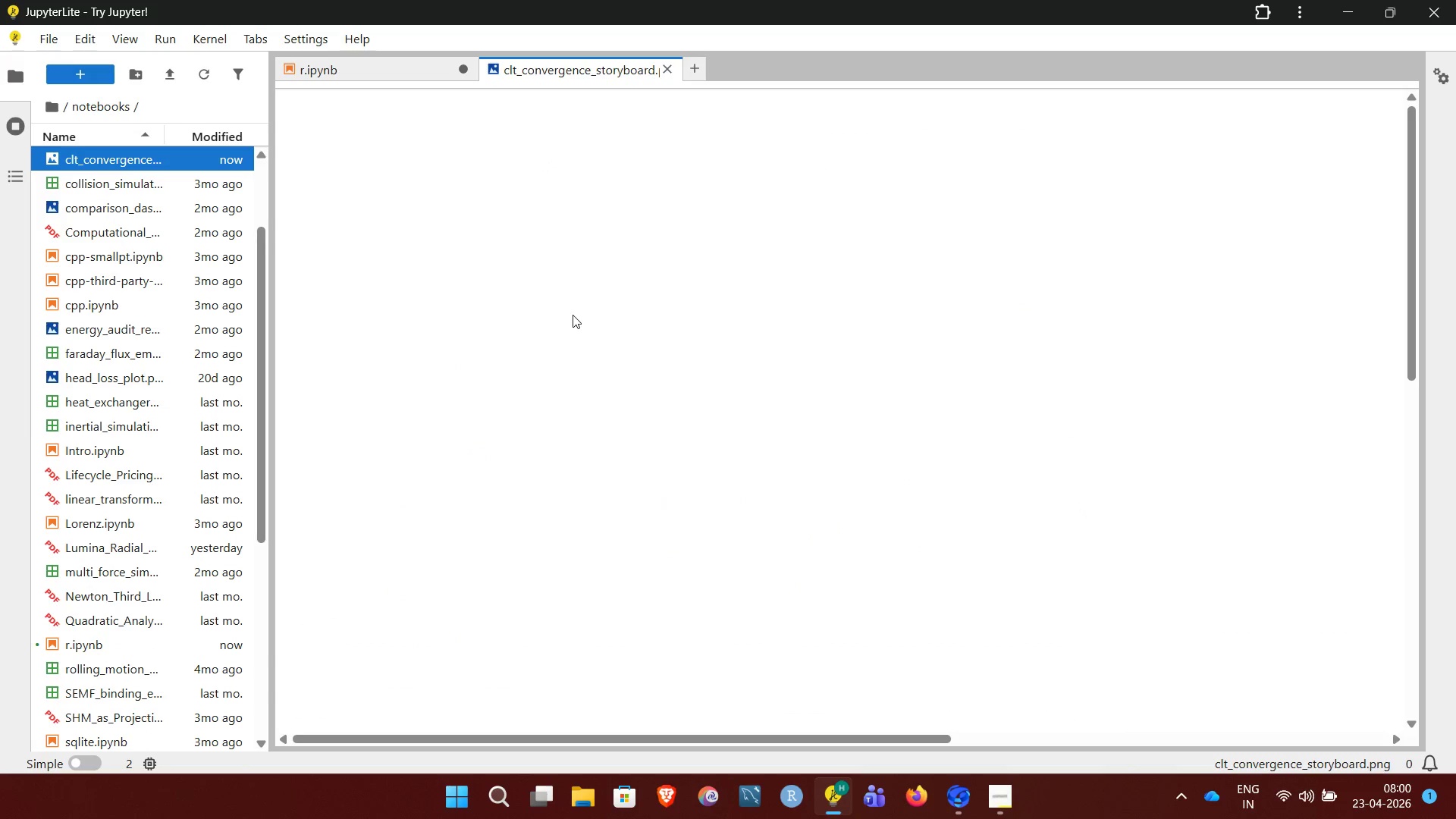 
left_click_drag(start_coordinate=[720, 730], to_coordinate=[989, 770])
 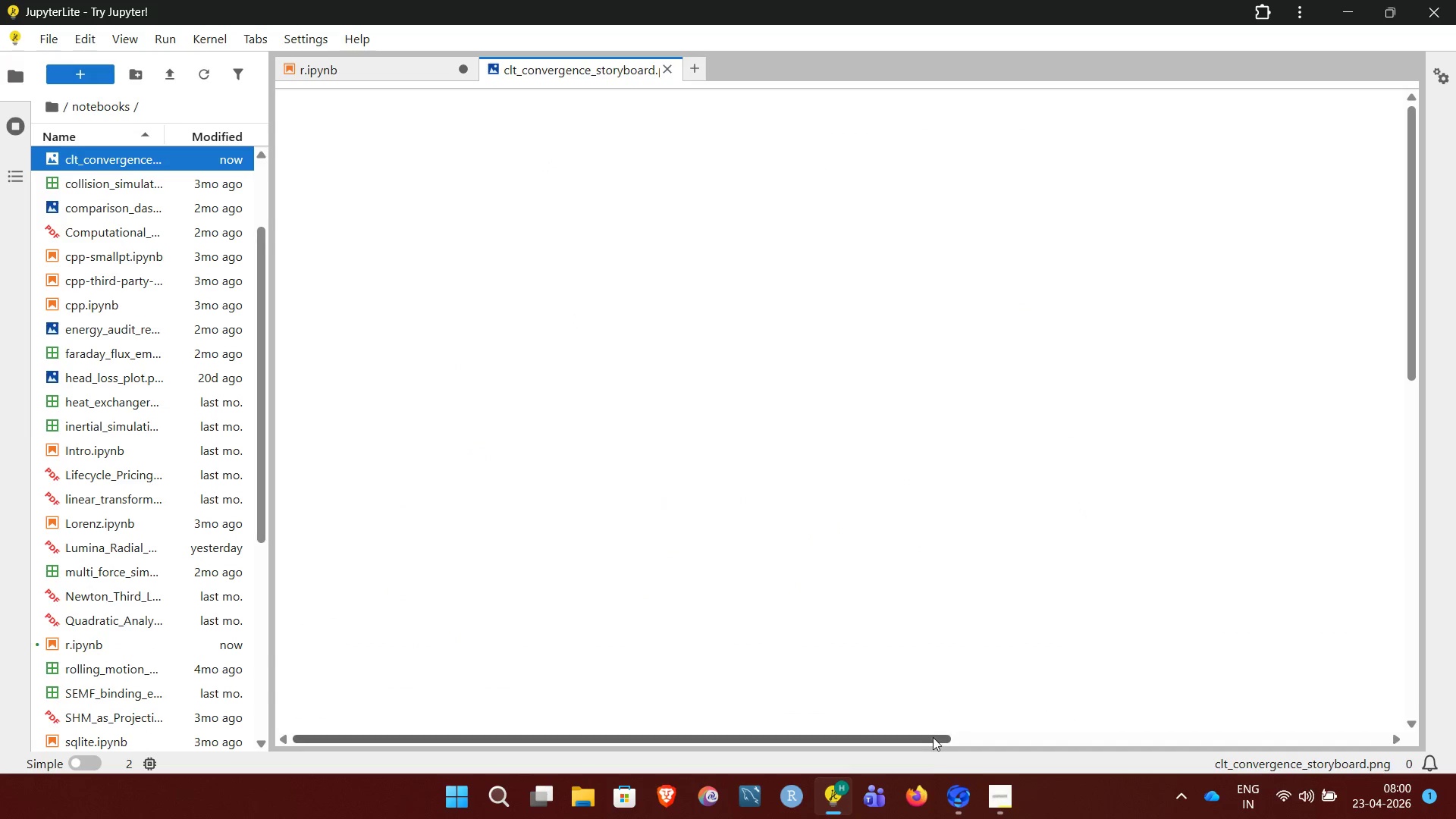 
left_click_drag(start_coordinate=[933, 736], to_coordinate=[1358, 742])
 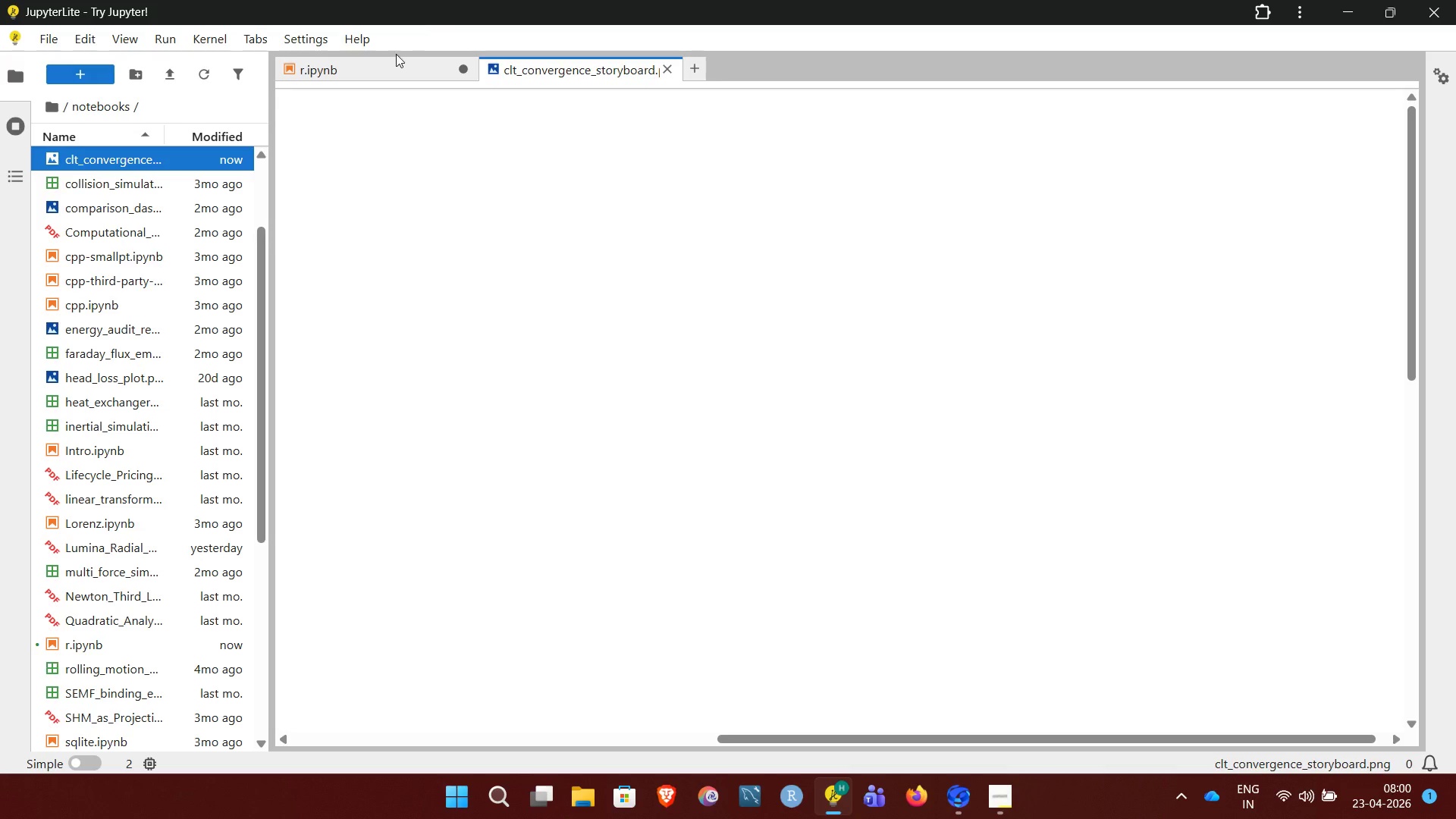 
left_click([394, 56])
 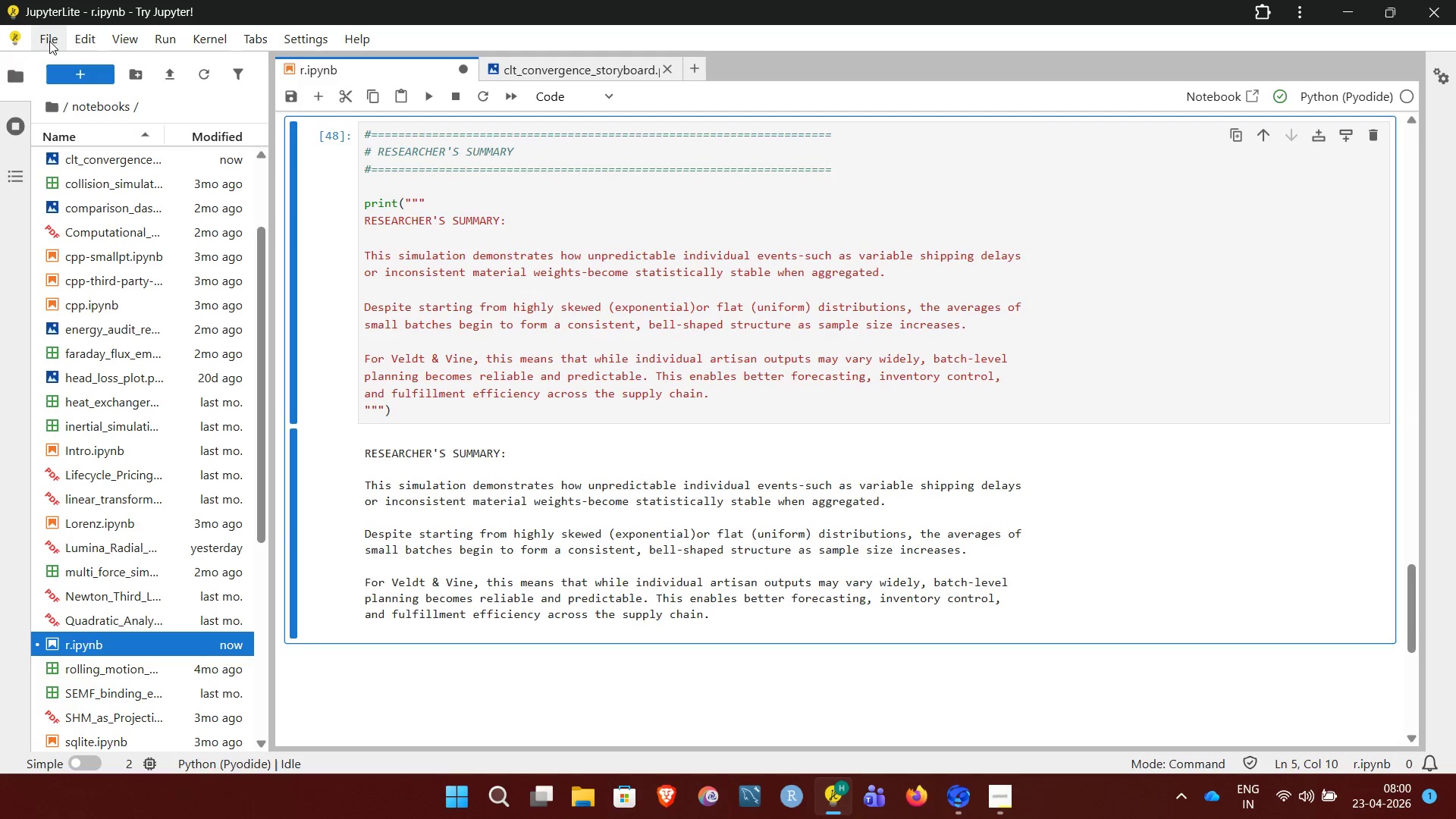 
left_click([57, 41])
 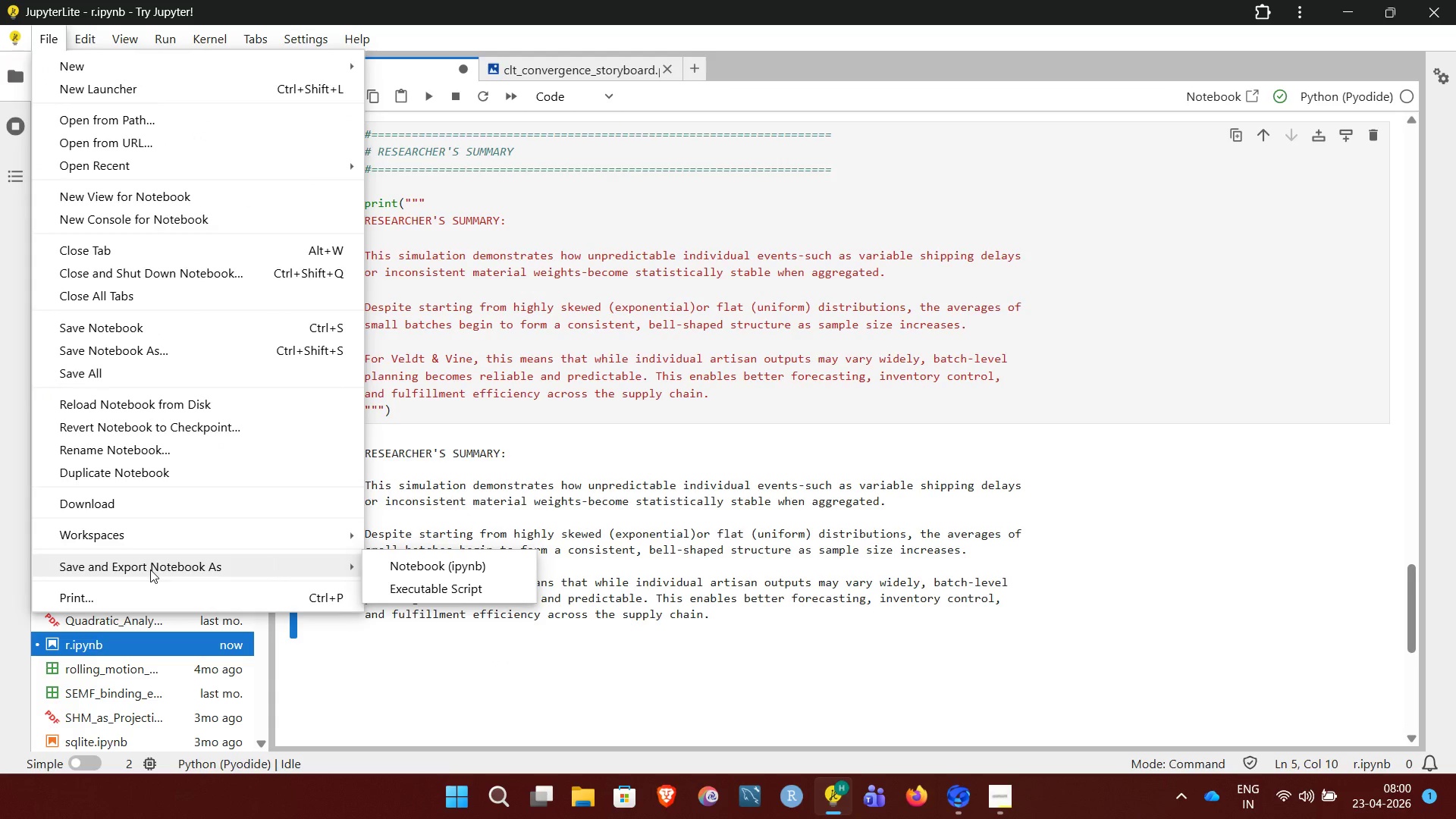 
left_click([391, 573])
 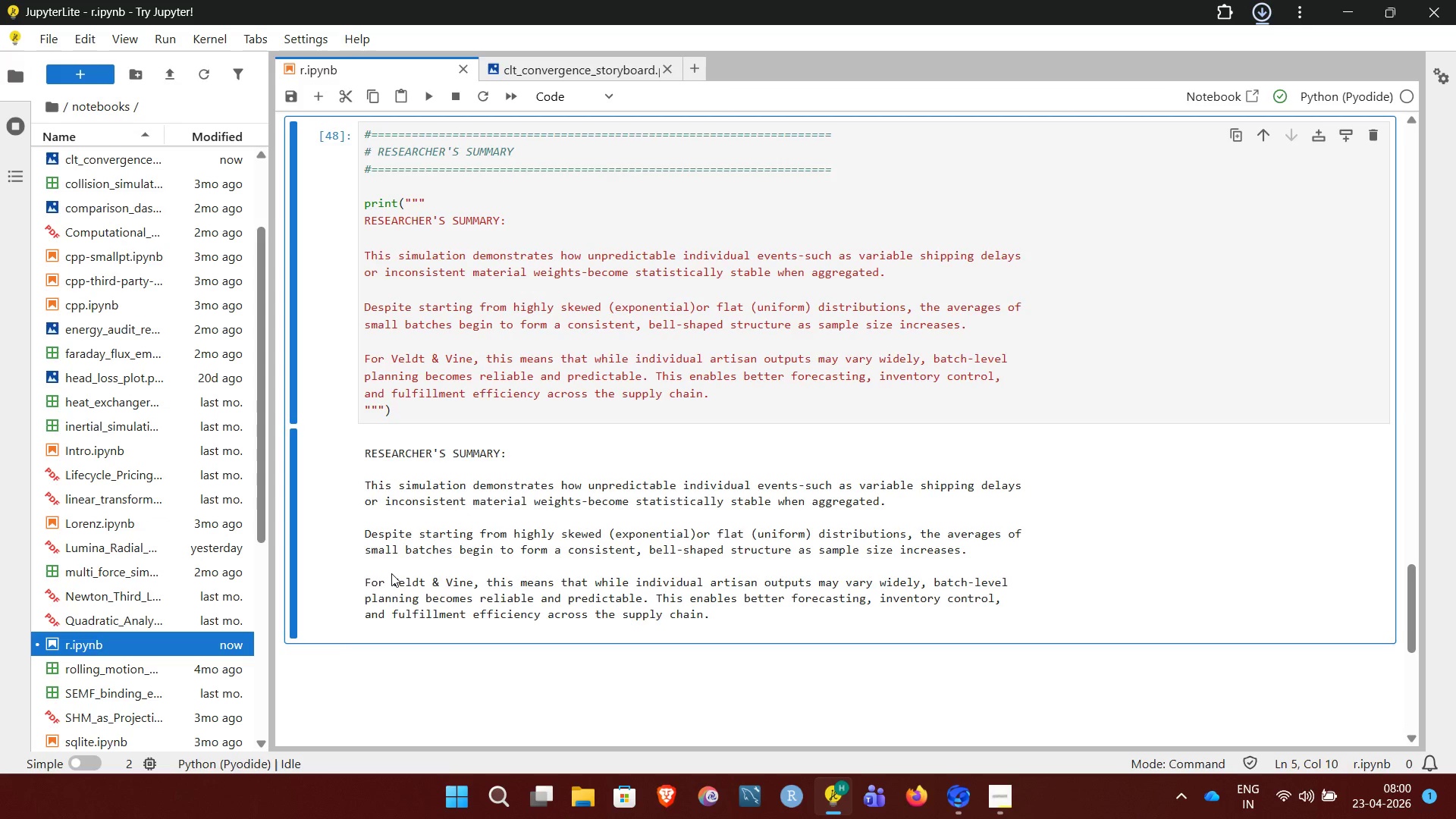 
wait(8.16)
 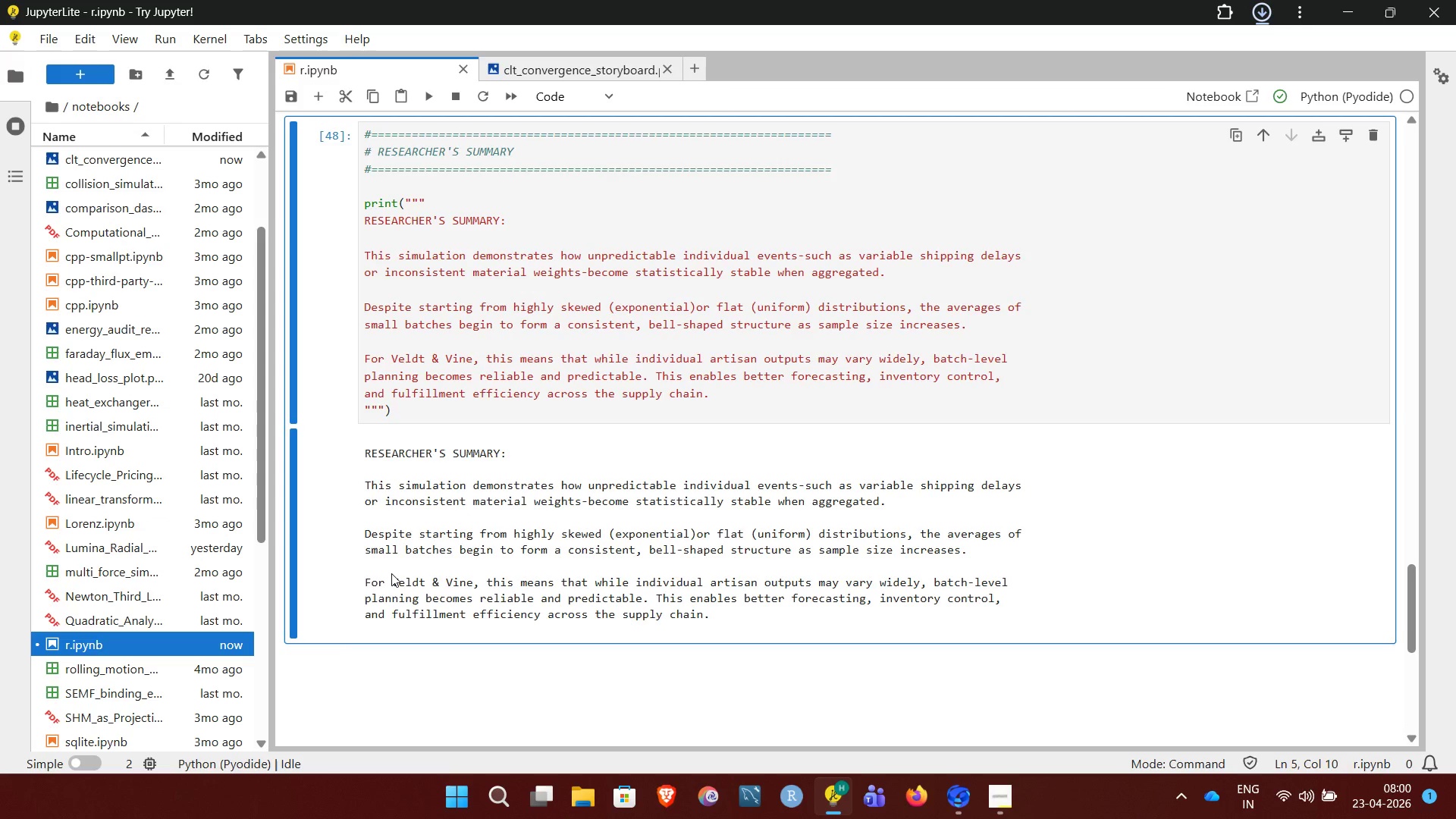 
left_click([1357, 0])
 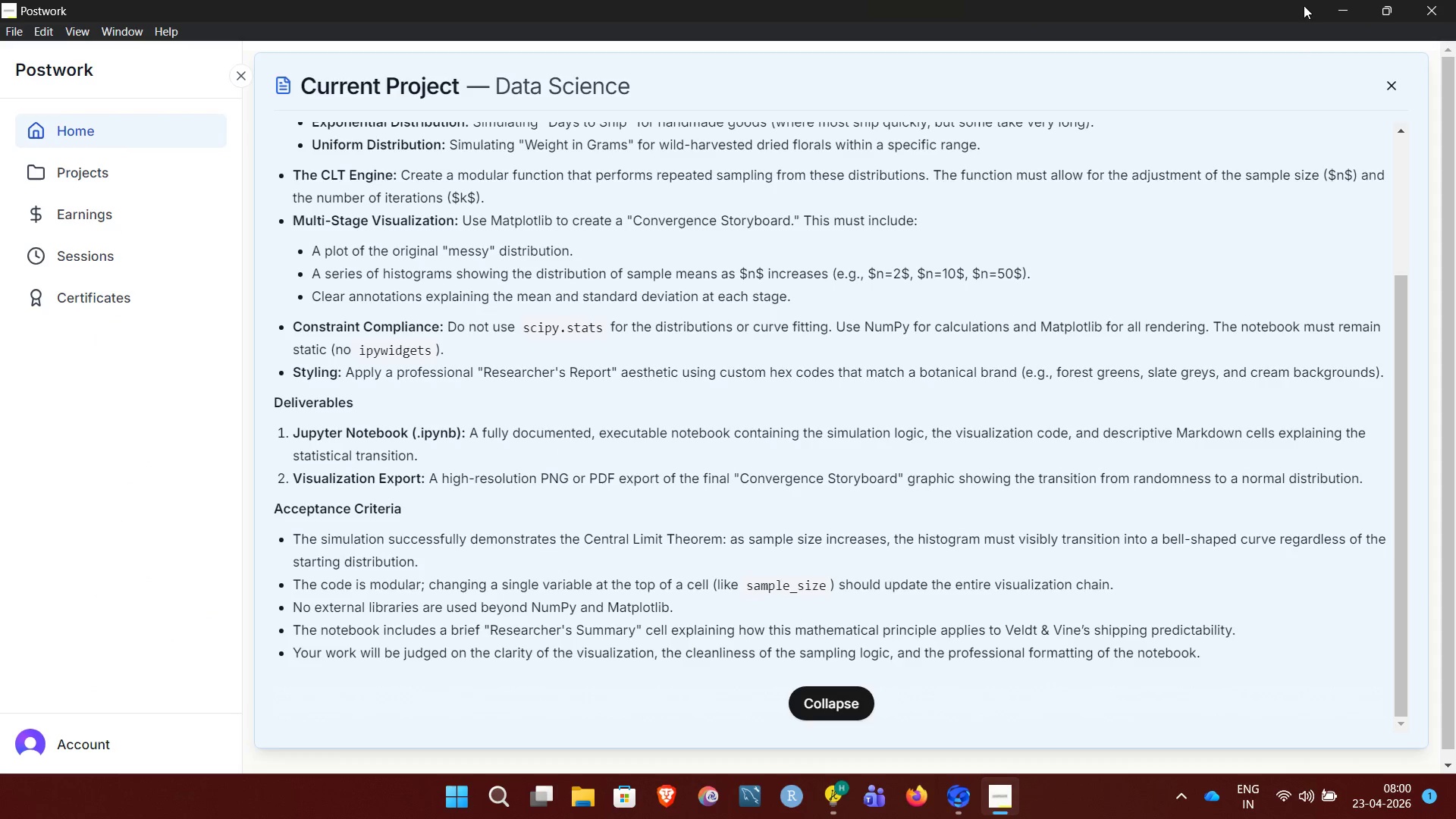 
left_click([1329, 0])
 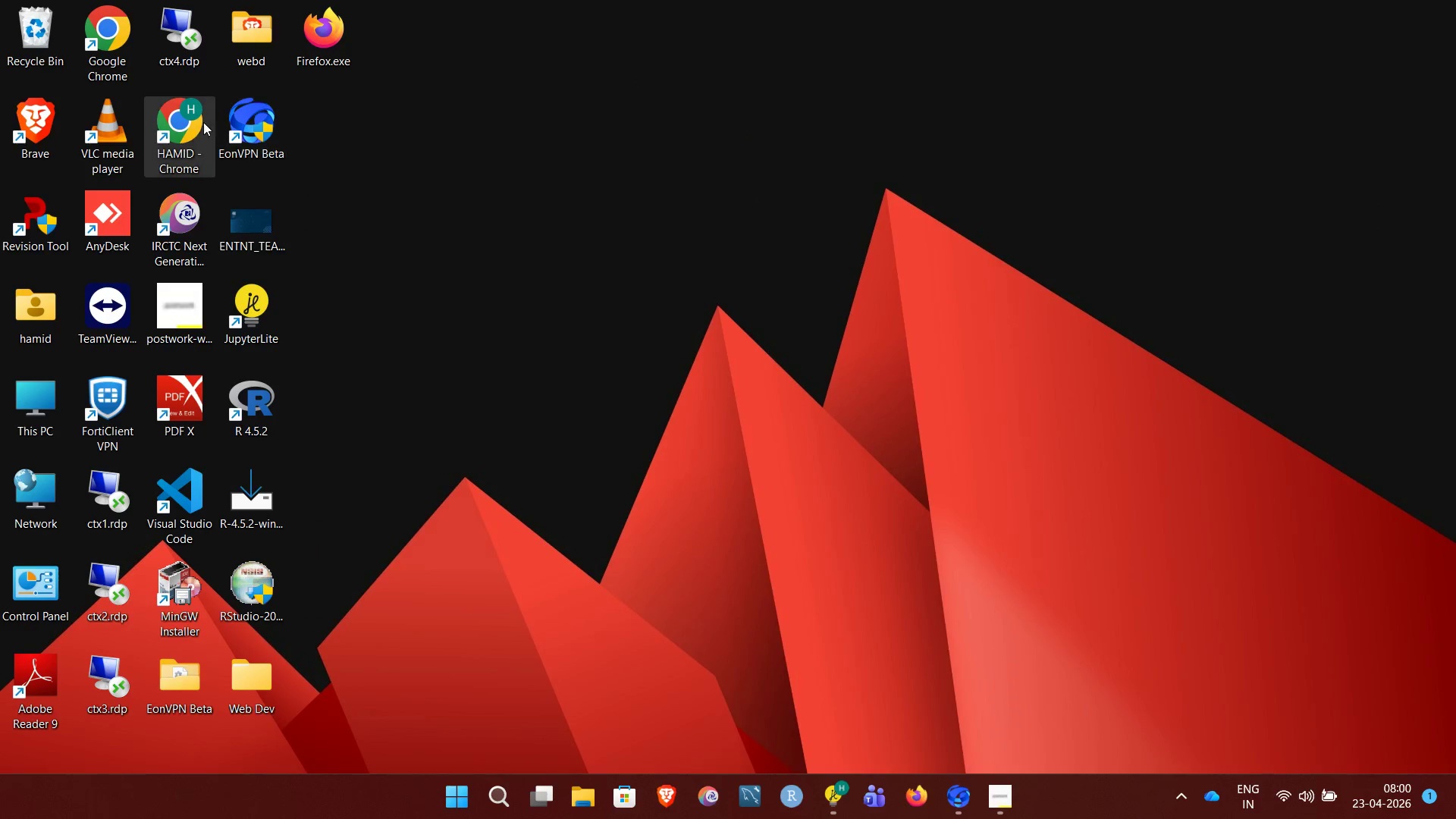 
double_click([198, 120])
 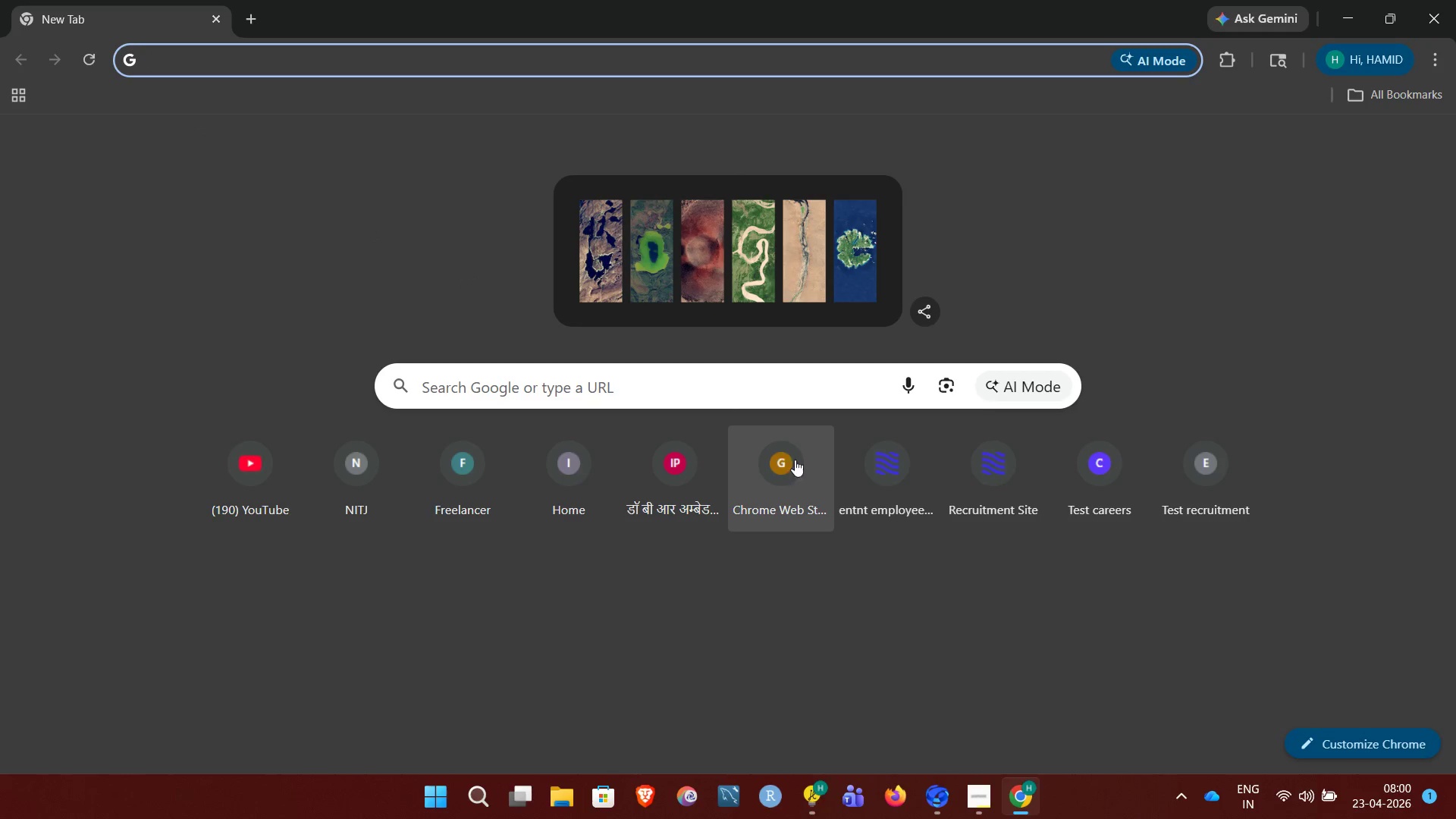 
left_click([867, 454])